 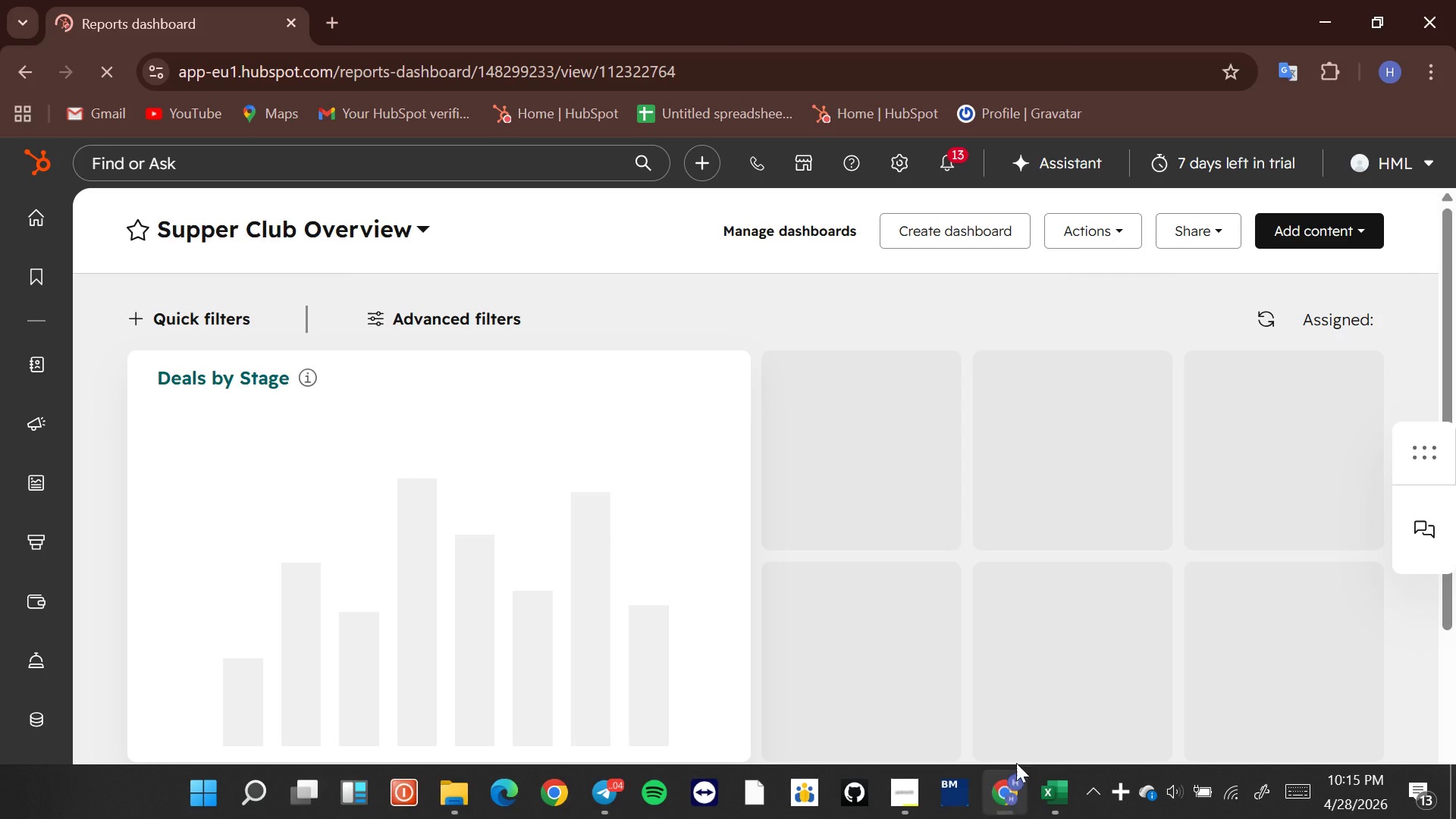 
scroll: coordinate [812, 475], scroll_direction: down, amount: 1.0
 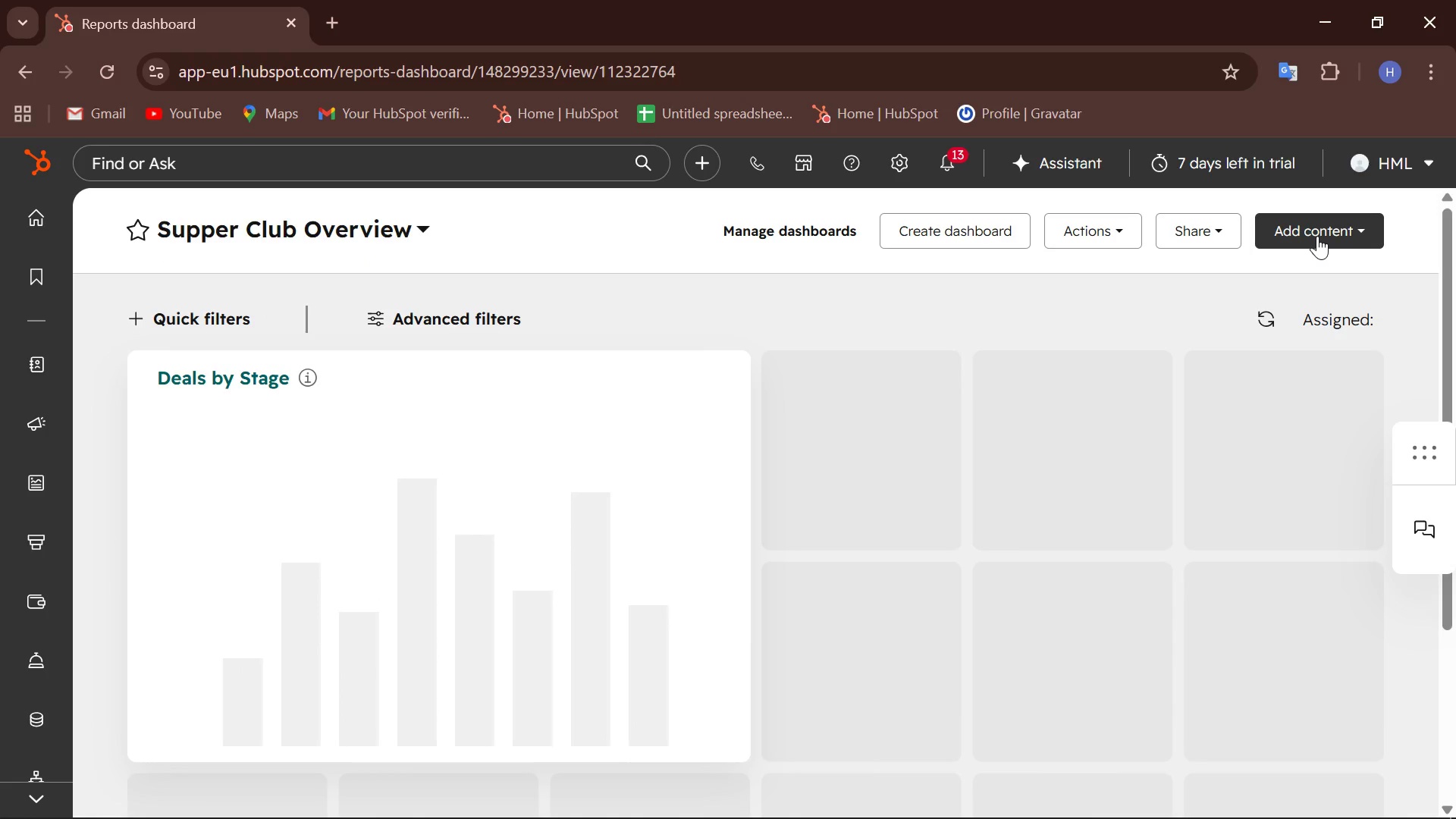 
left_click([1317, 236])
 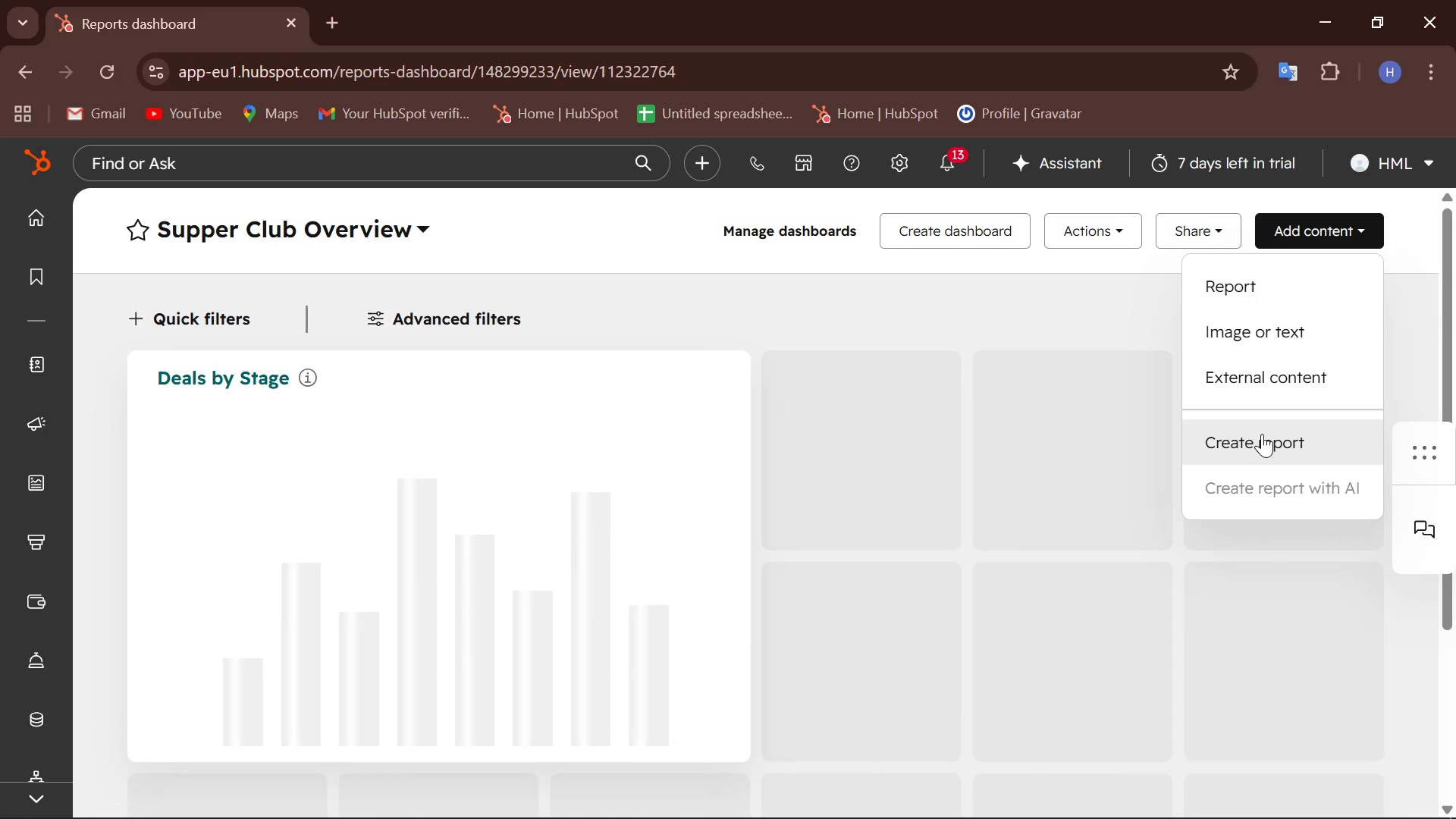 
left_click([1262, 434])
 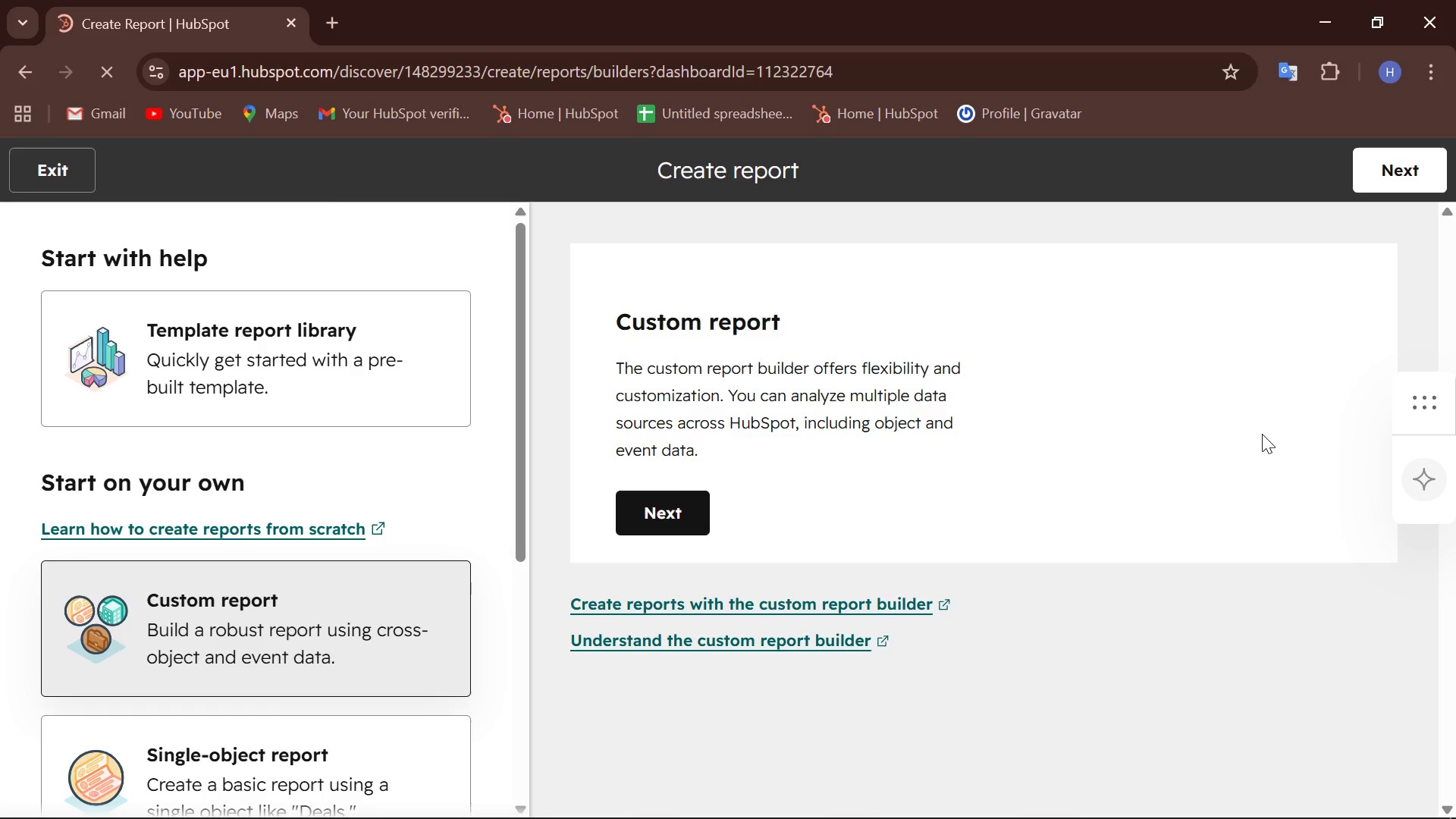 
wait(40.44)
 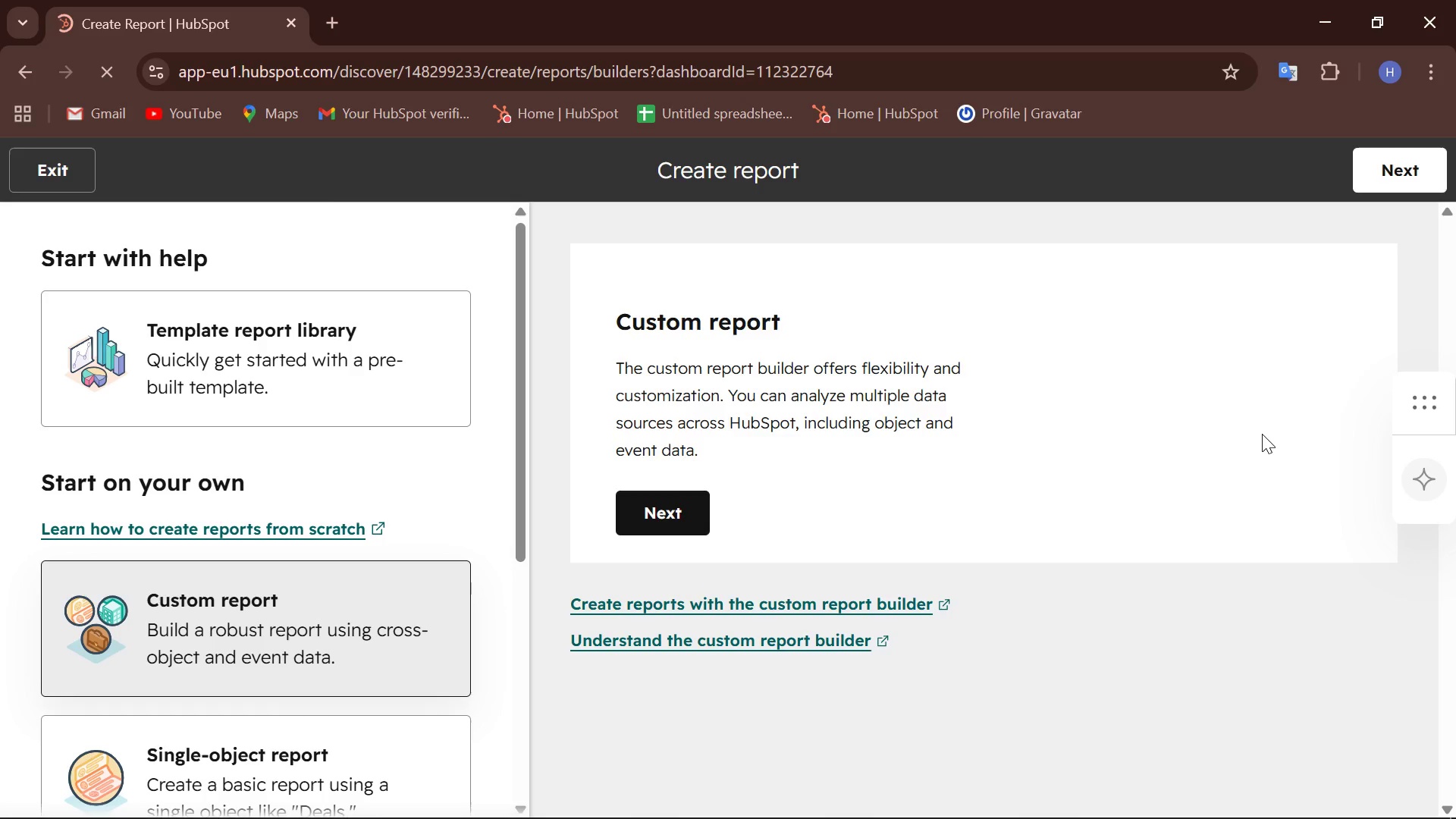 
left_click([388, 590])
 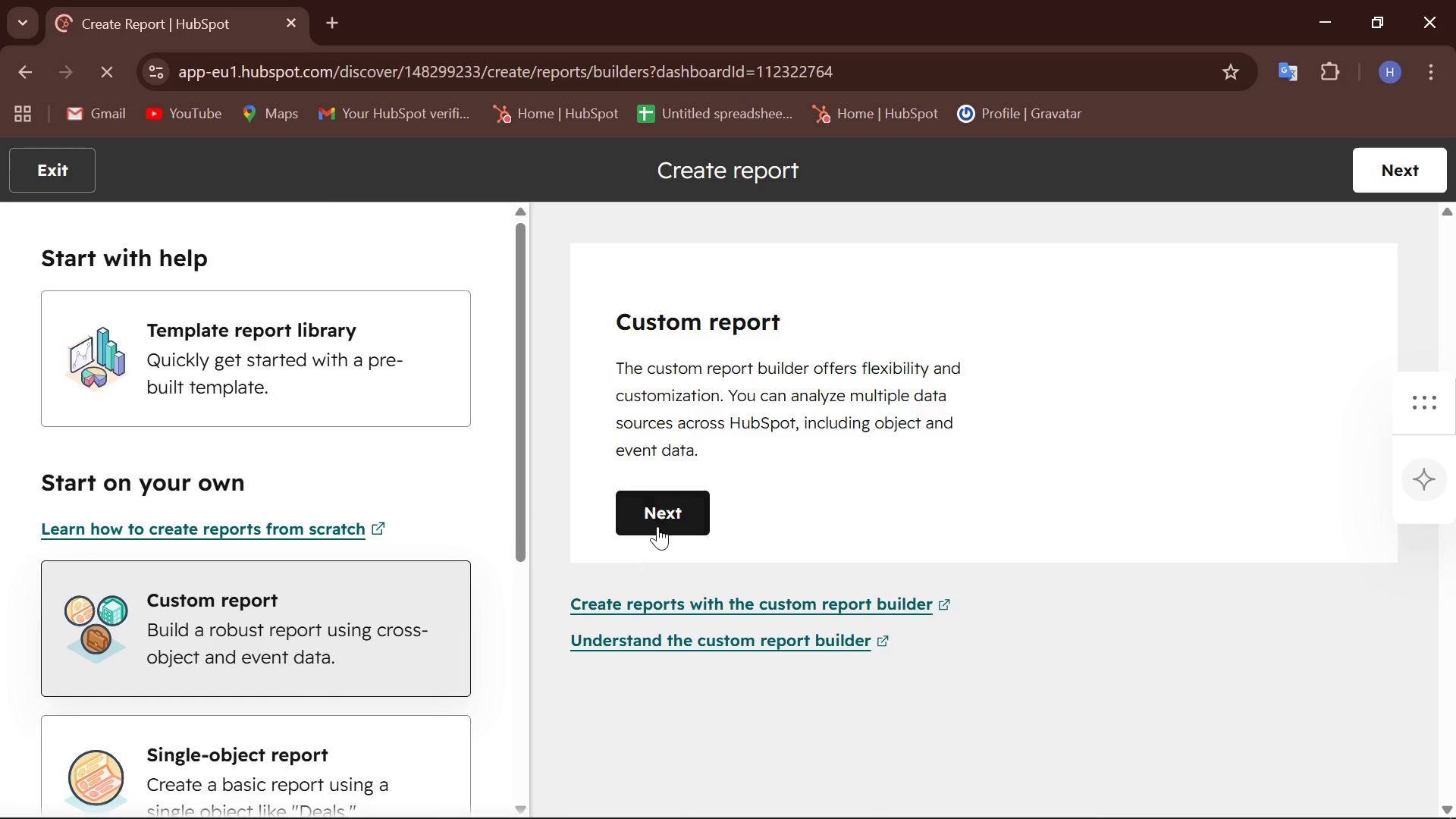 
left_click([657, 526])
 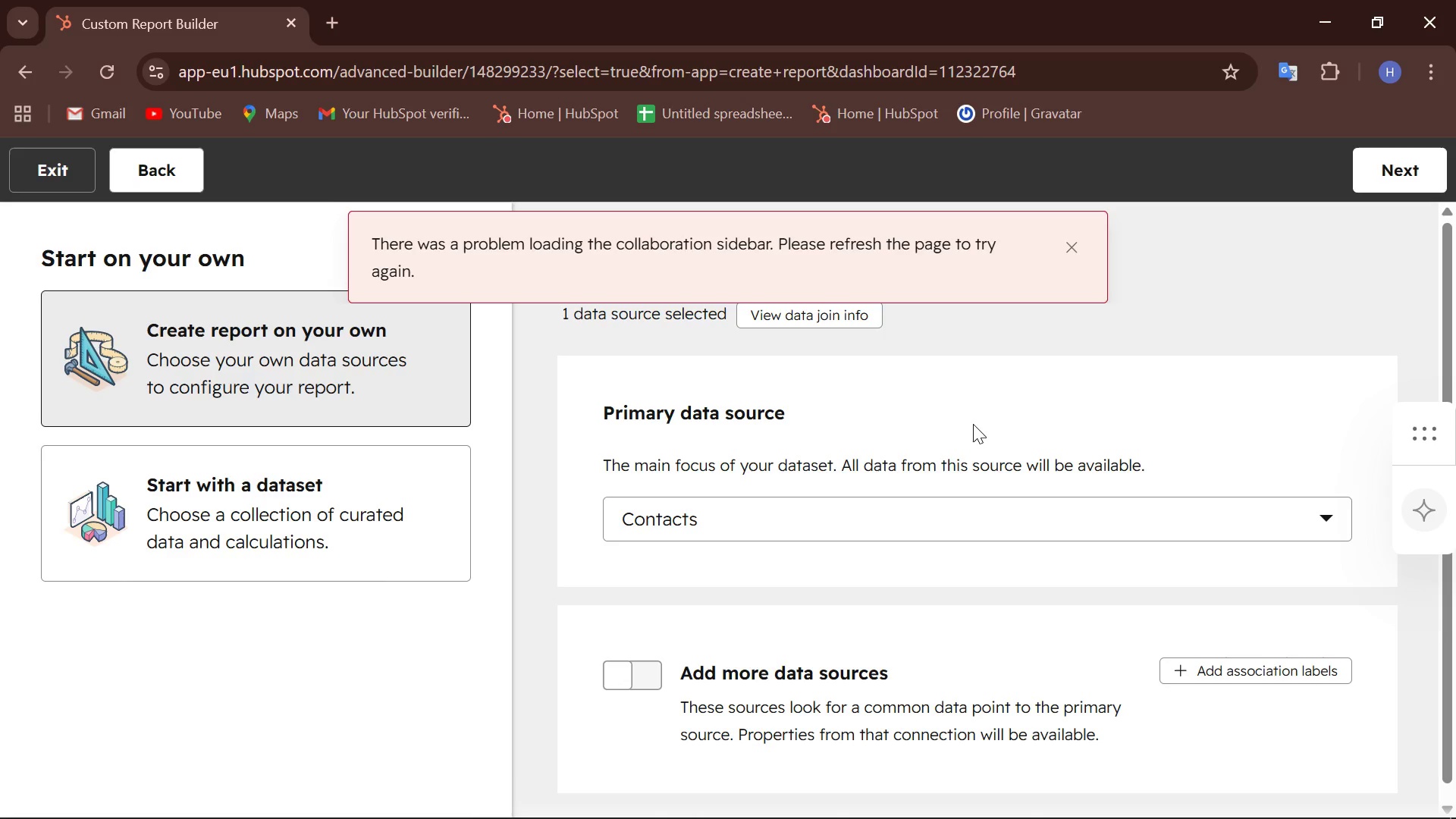 
wait(53.69)
 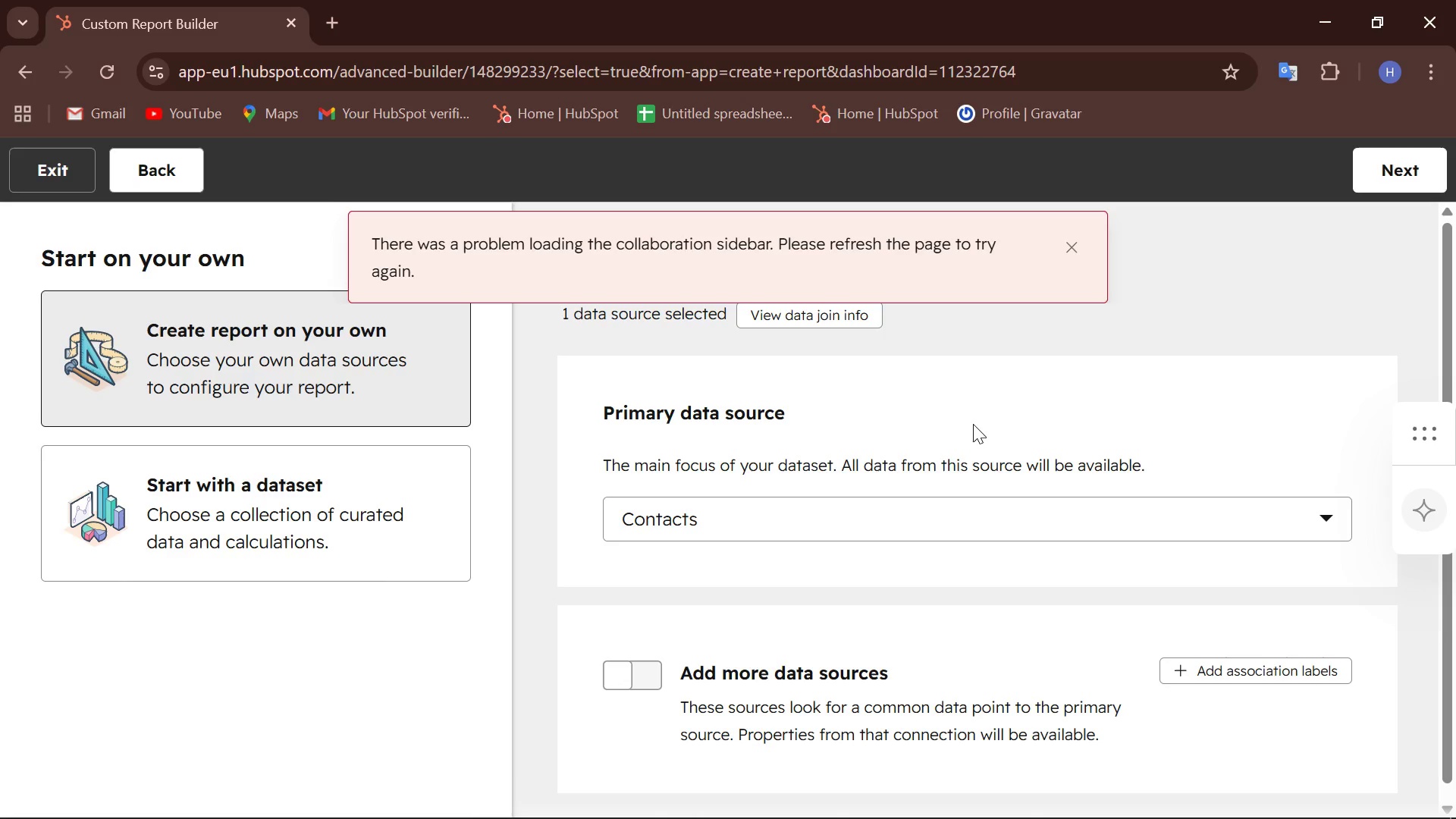 
left_click([350, 330])
 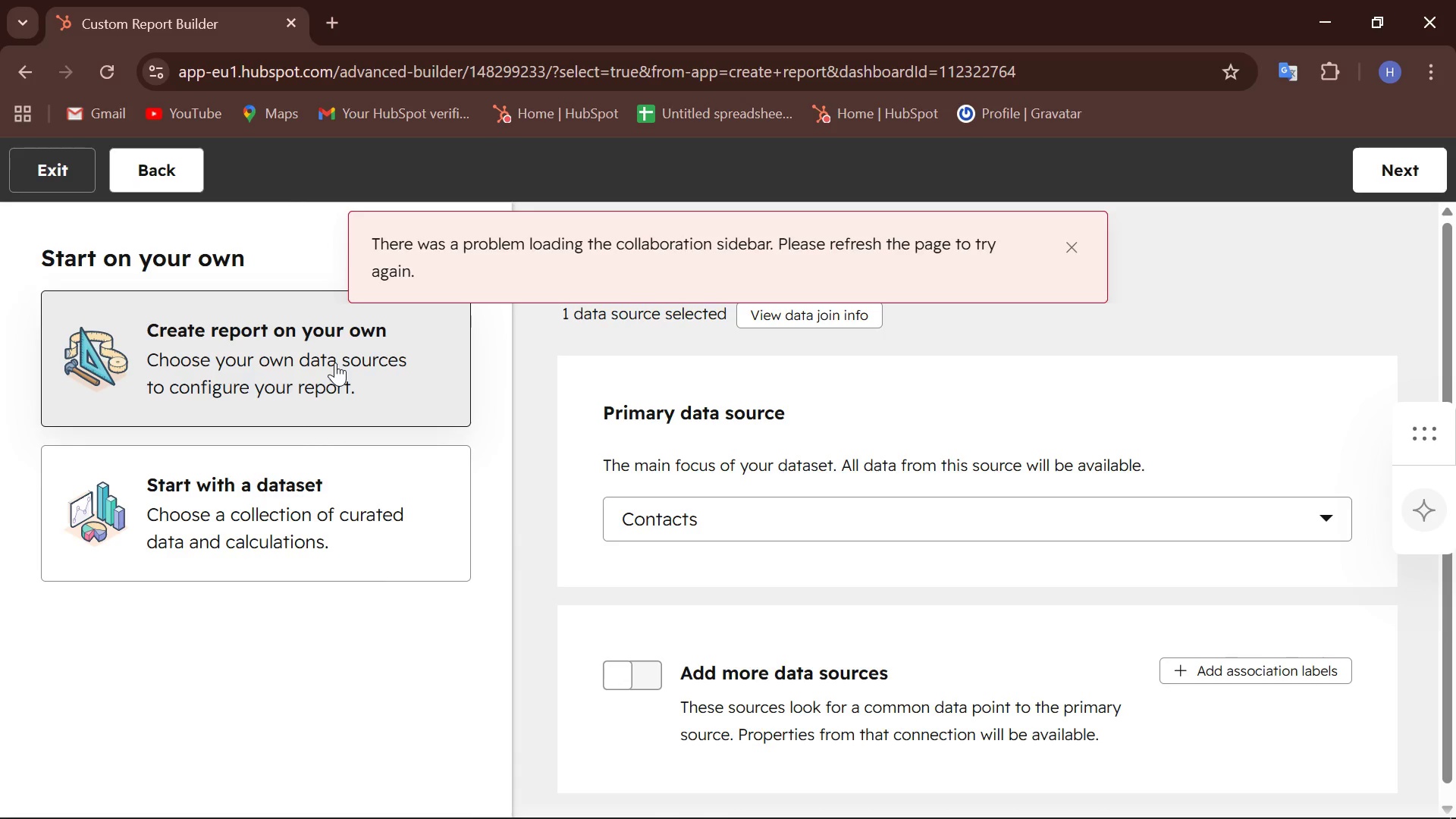 
left_click([335, 362])
 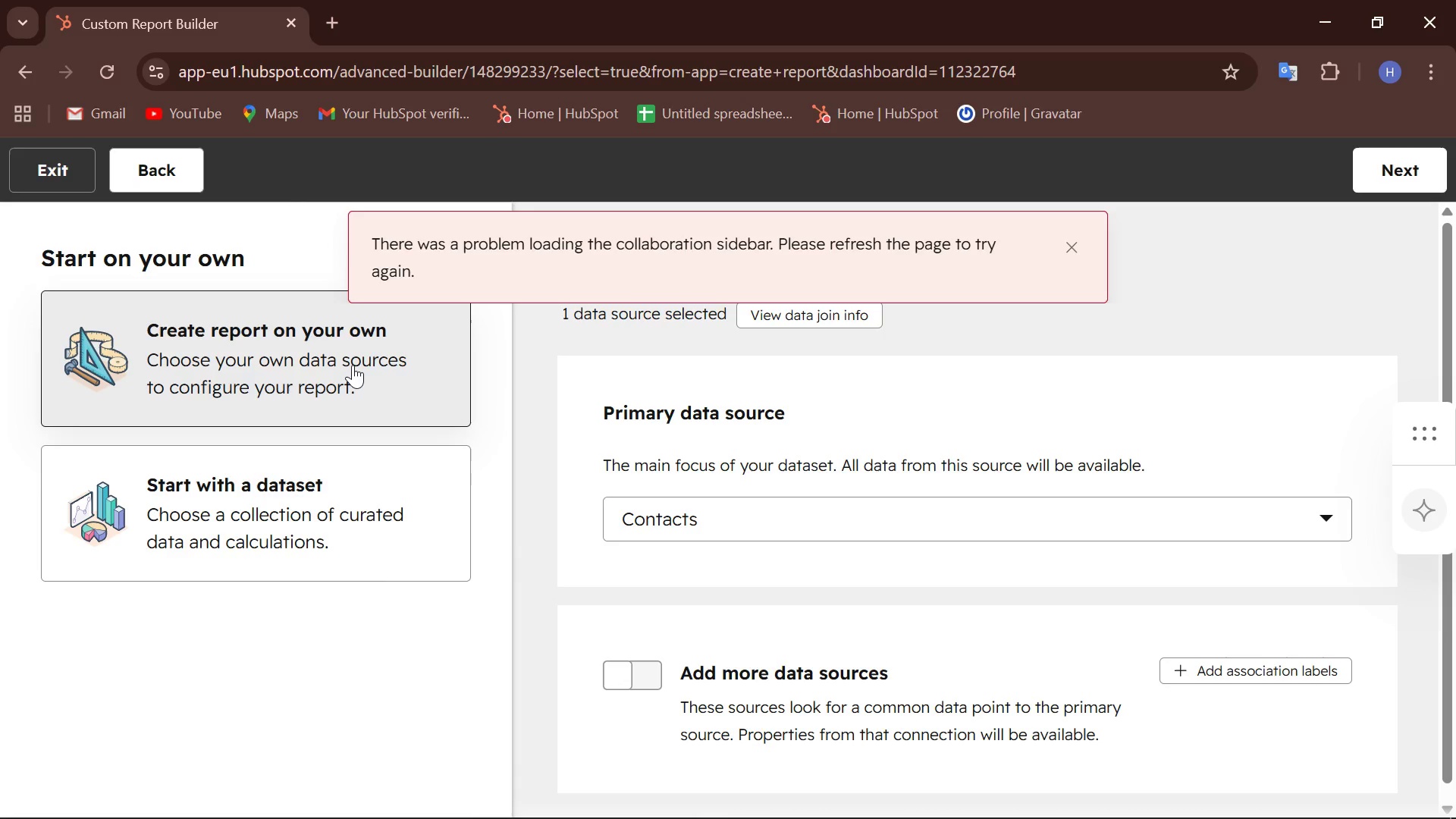 
double_click([353, 365])
 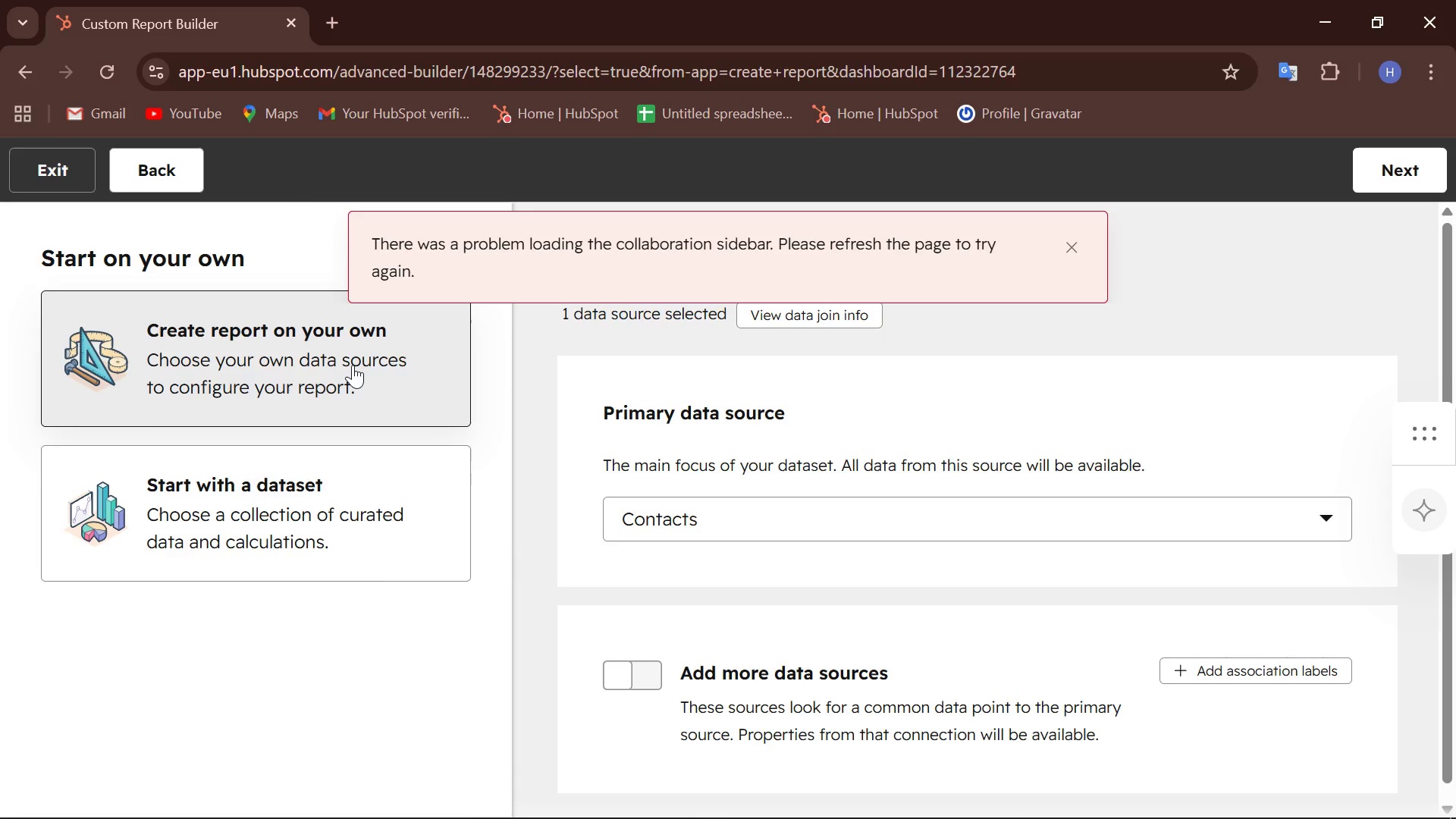 
triple_click([353, 365])
 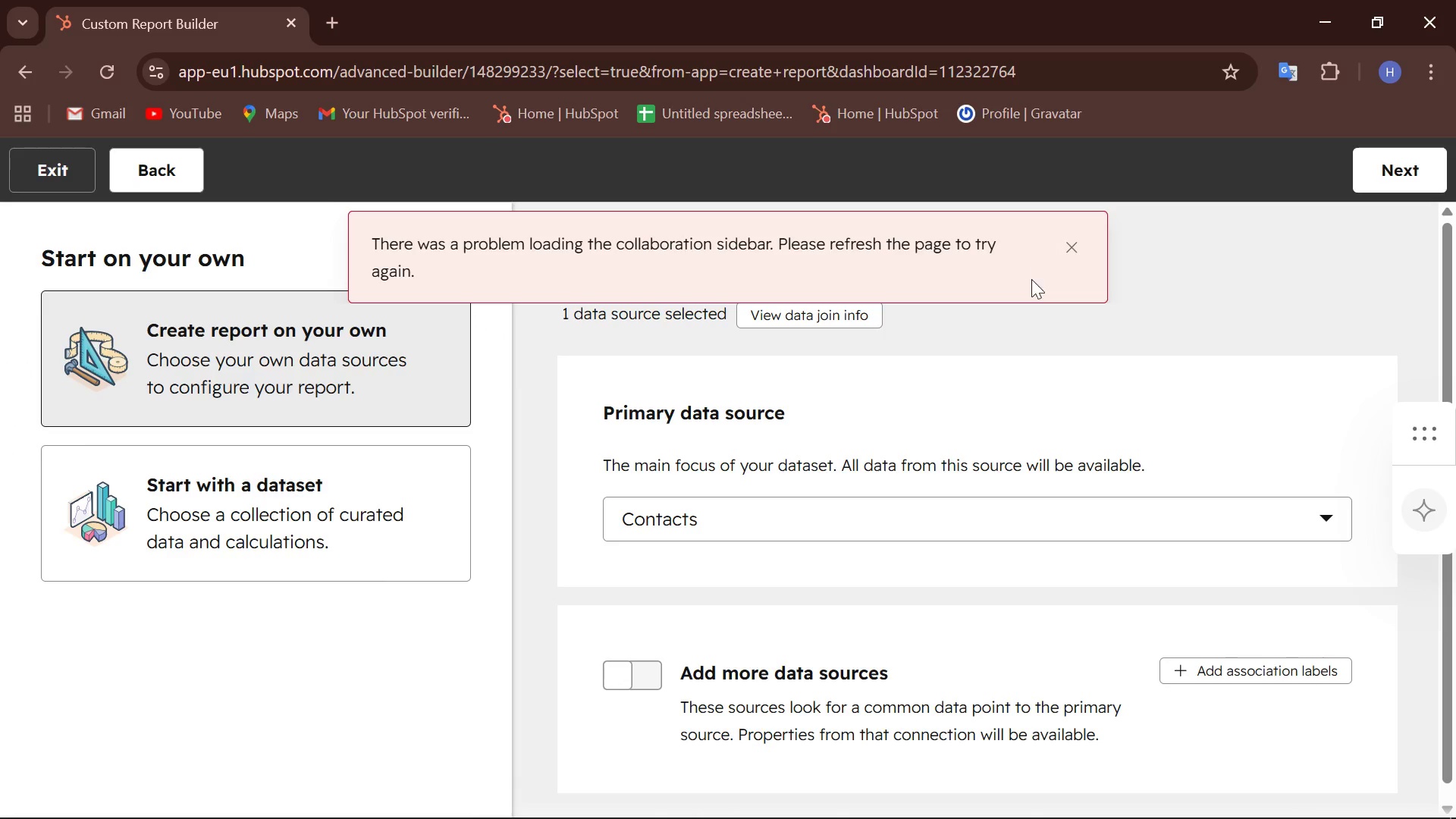 
left_click([1068, 255])
 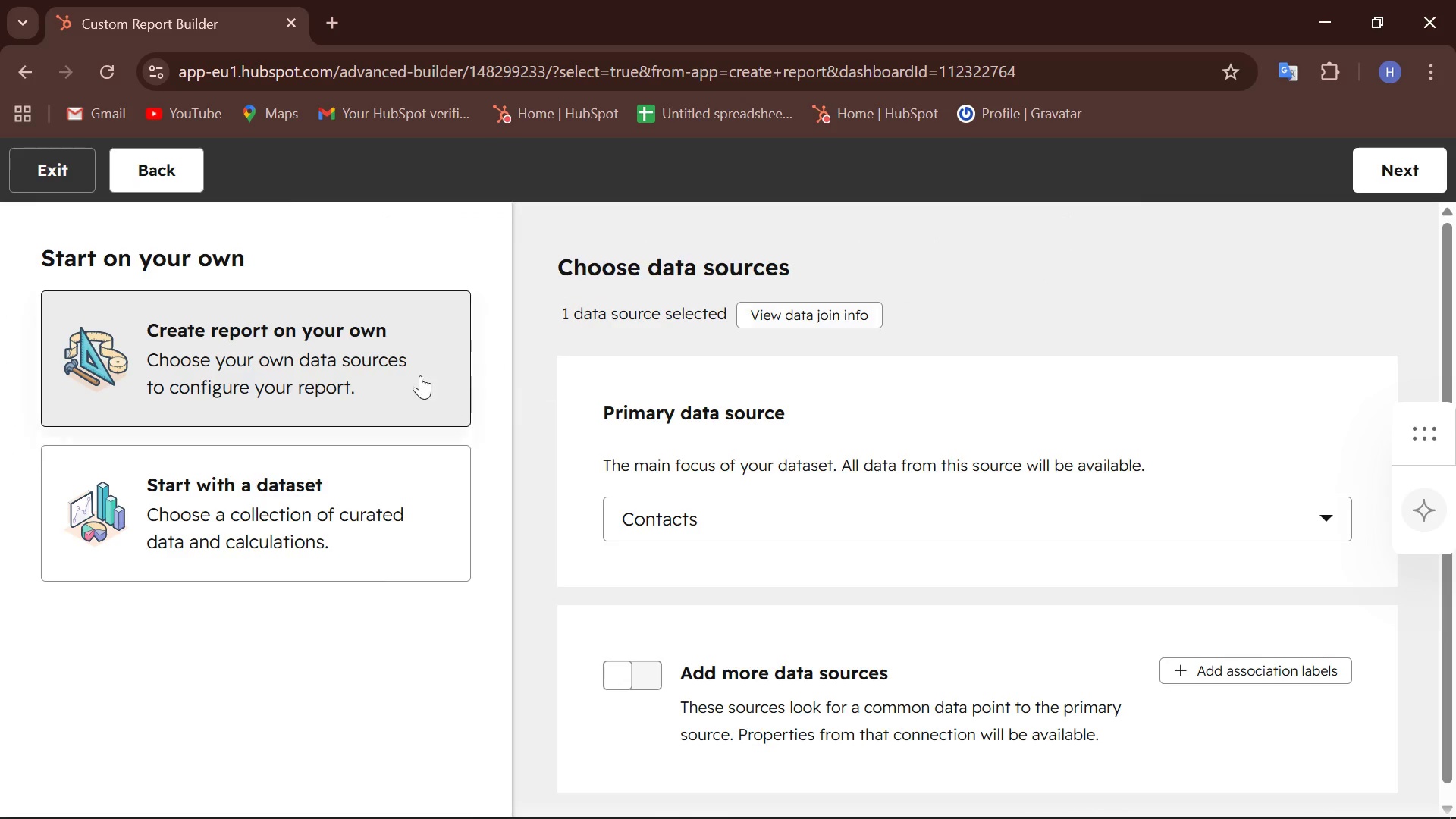 
left_click([388, 344])
 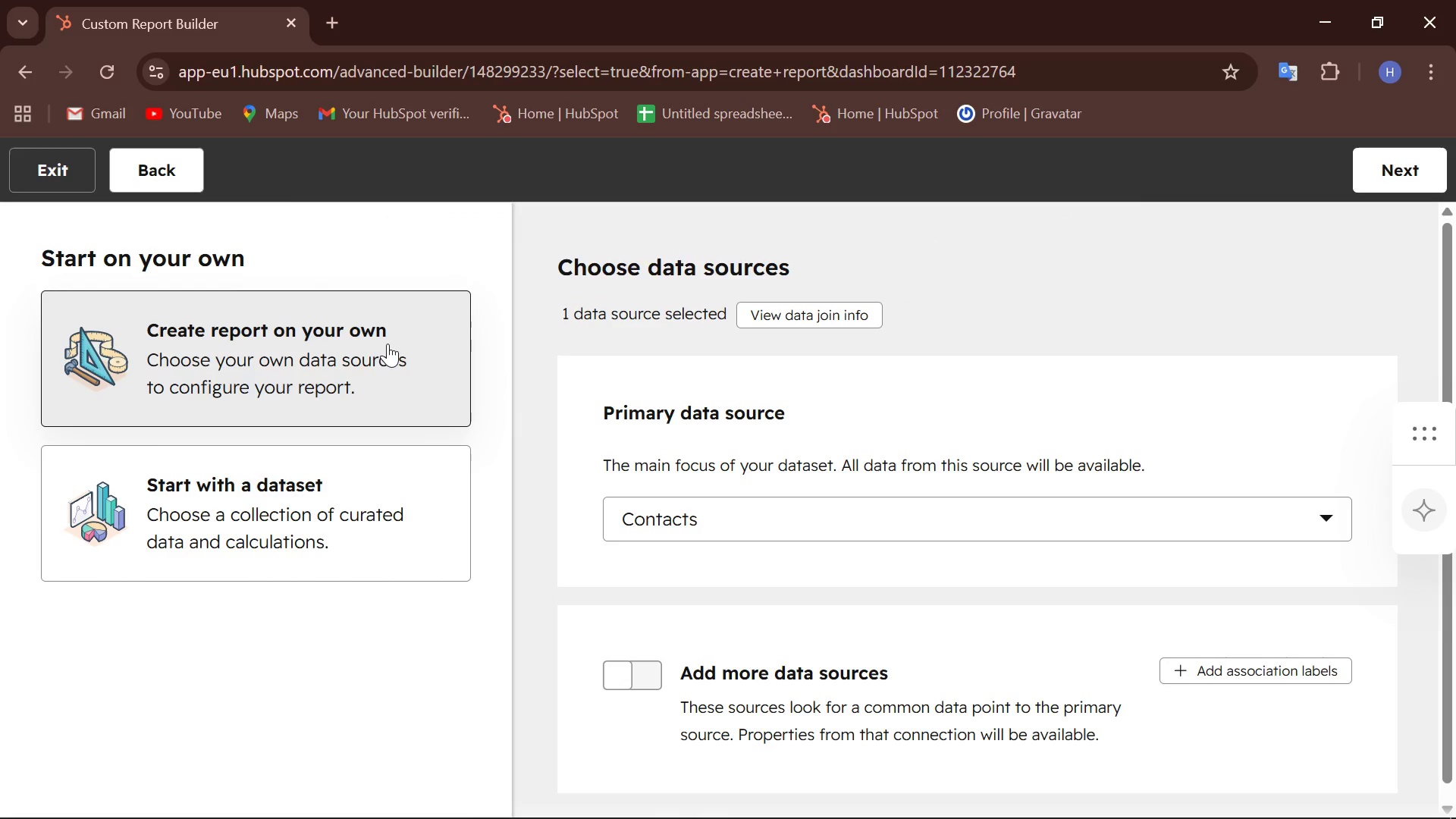 
wait(33.64)
 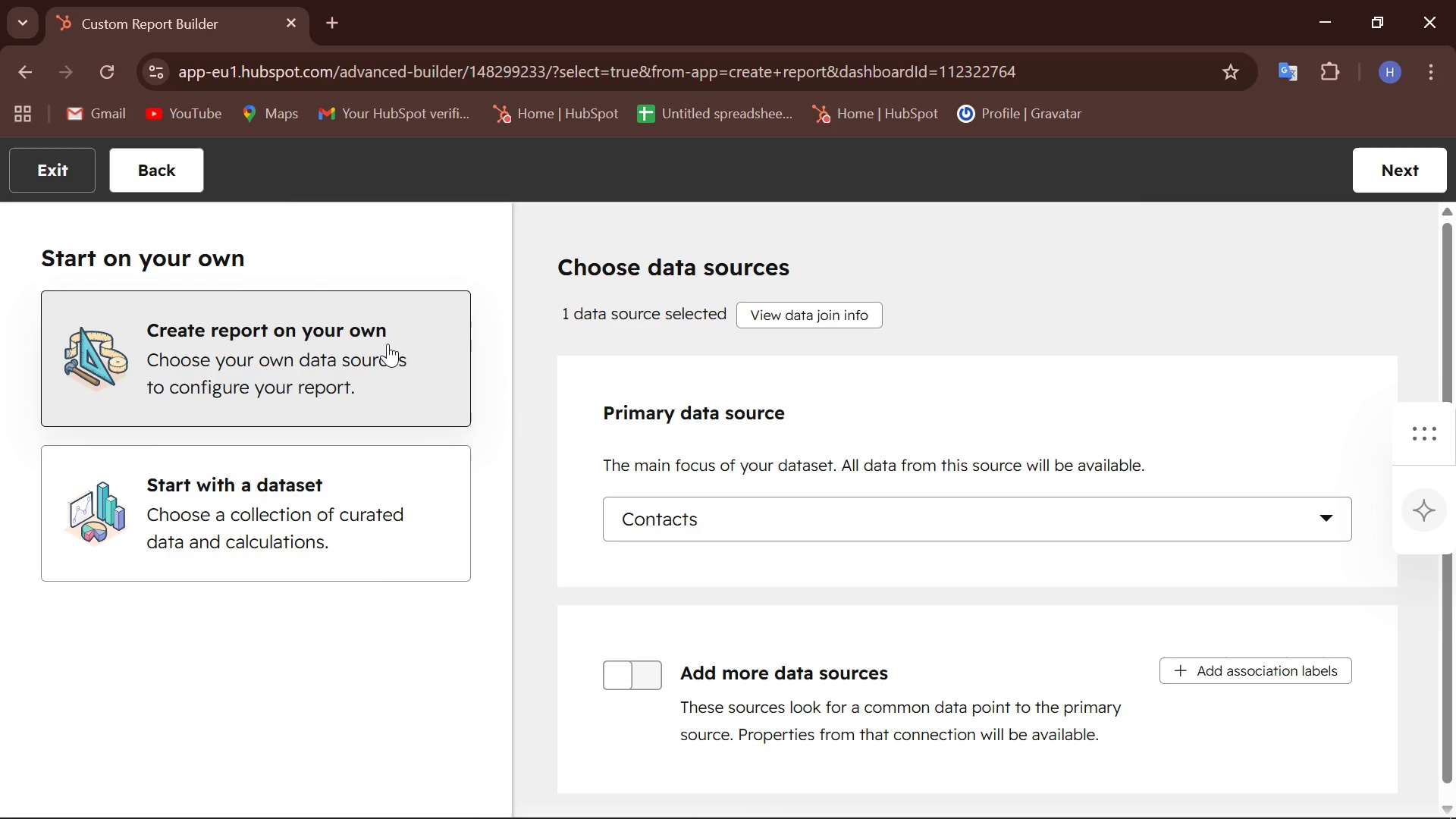 
left_click([1385, 166])
 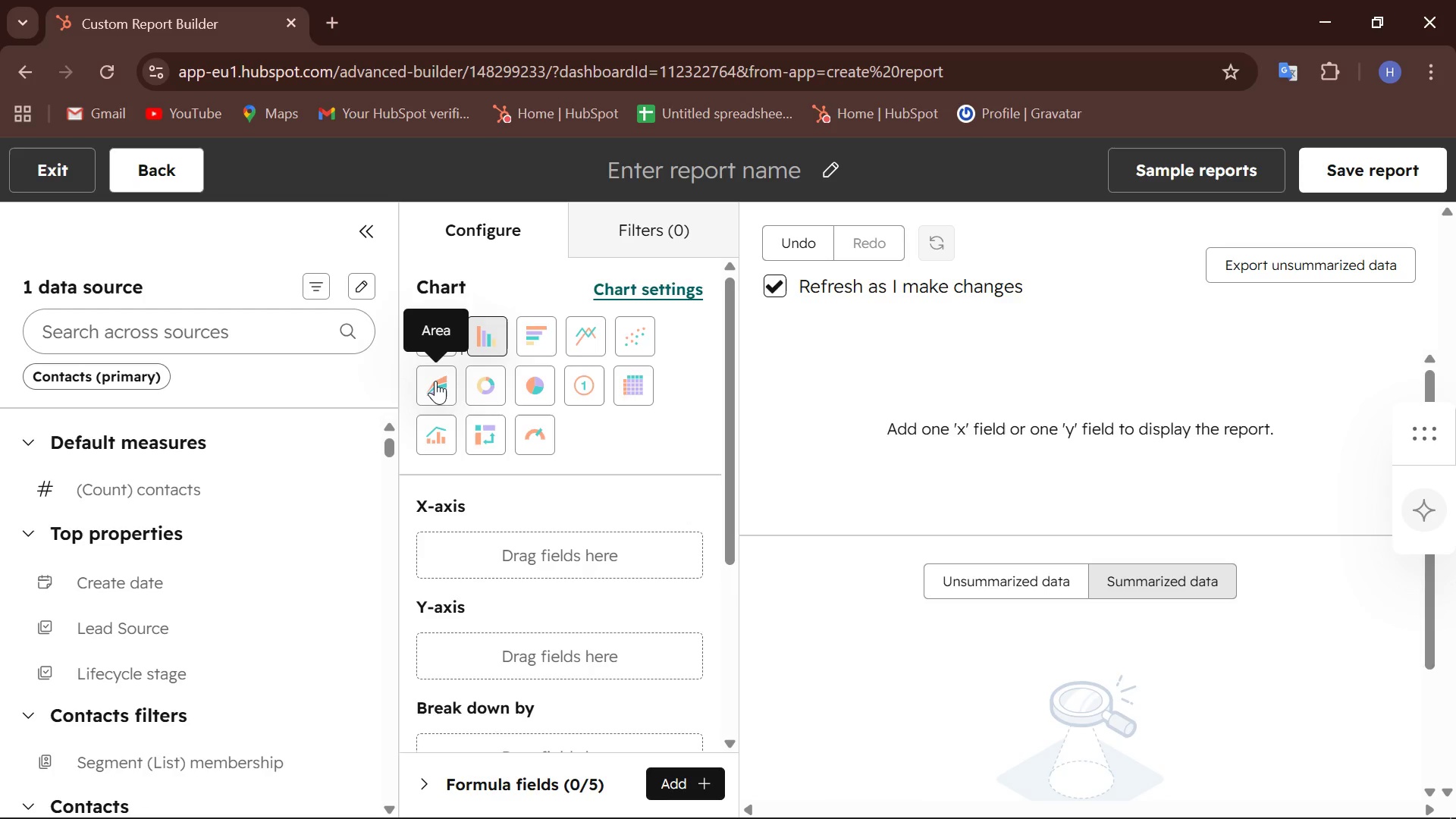 
wait(7.45)
 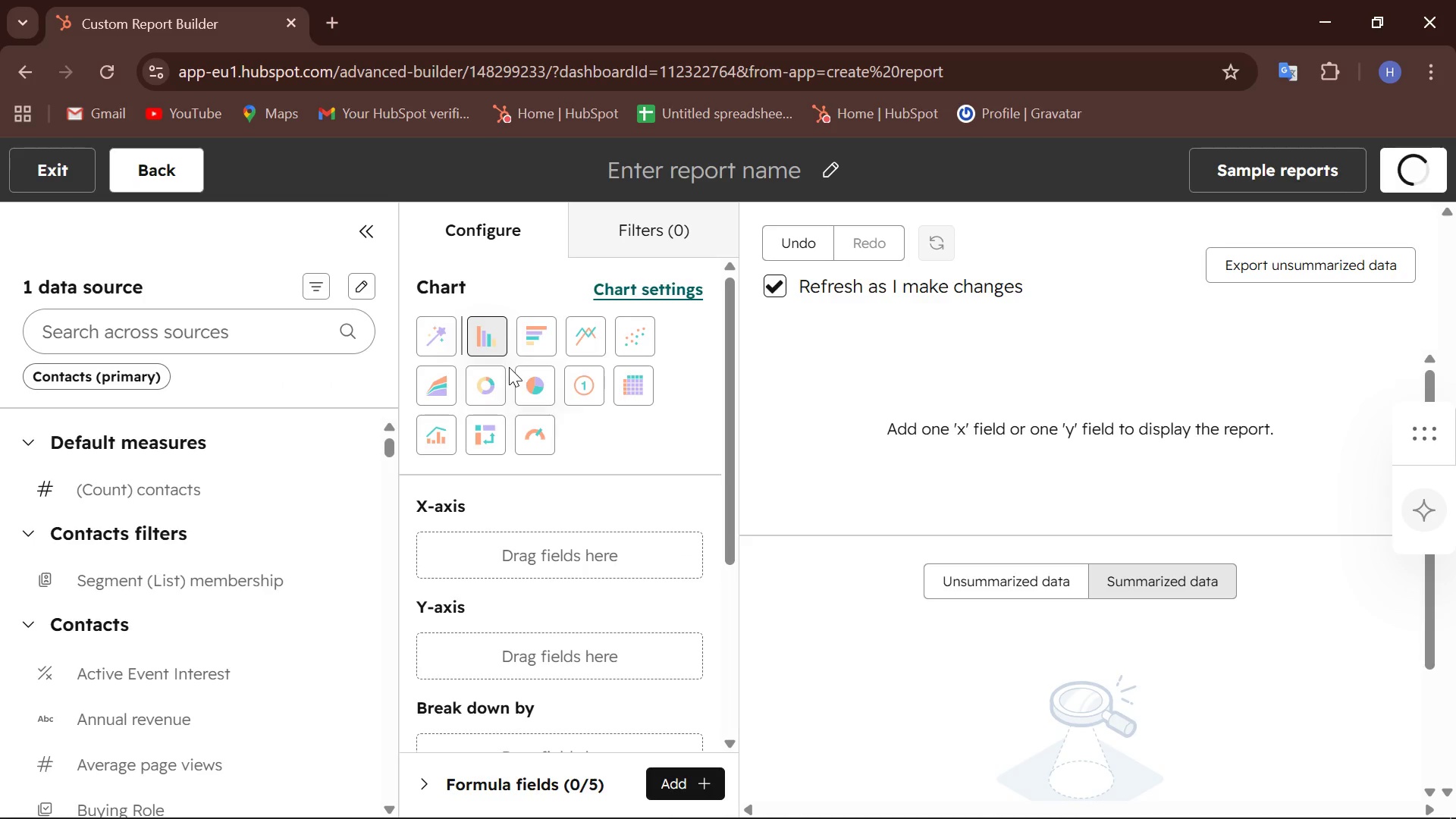 
left_click([435, 381])
 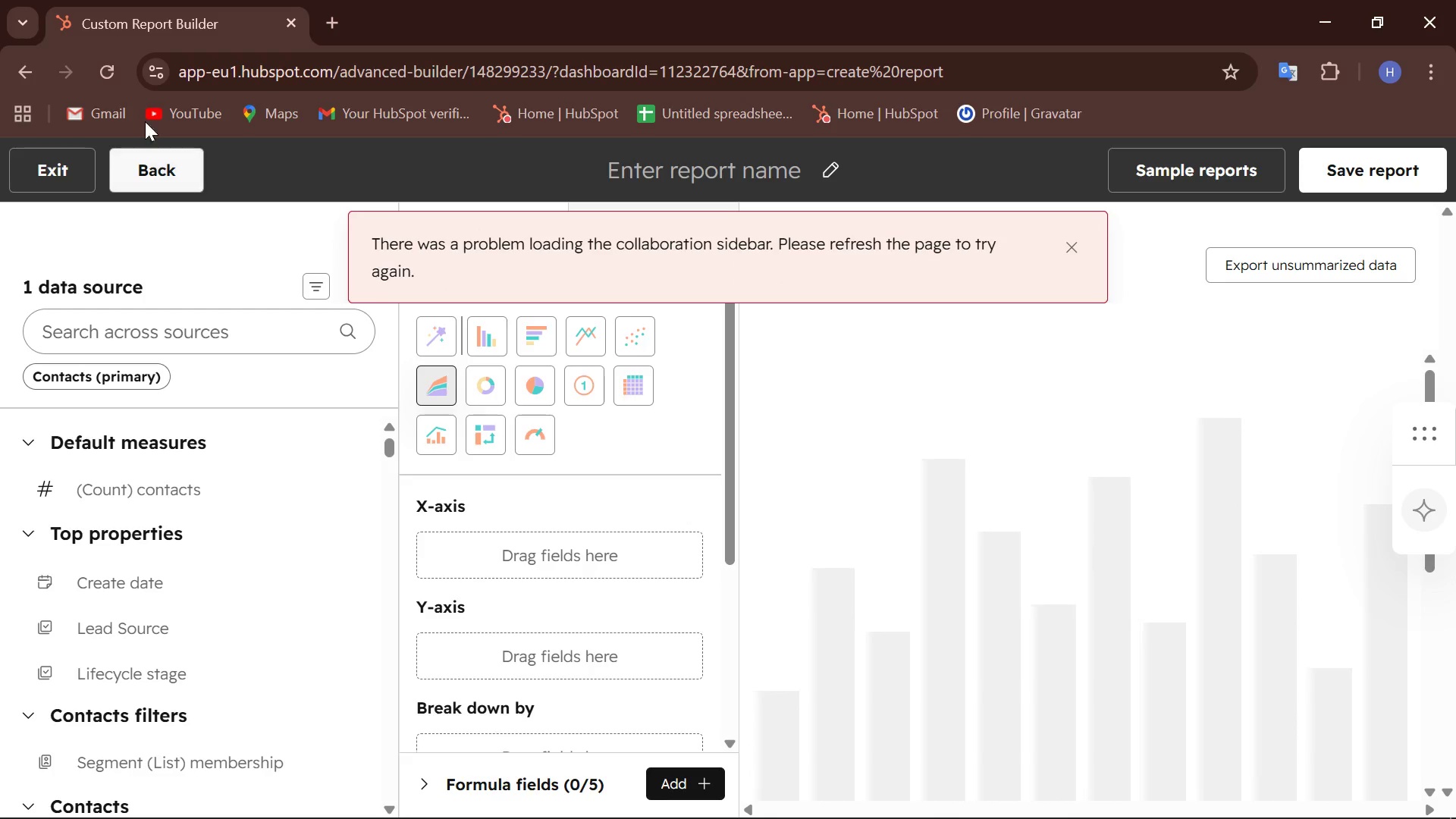 
wait(7.14)
 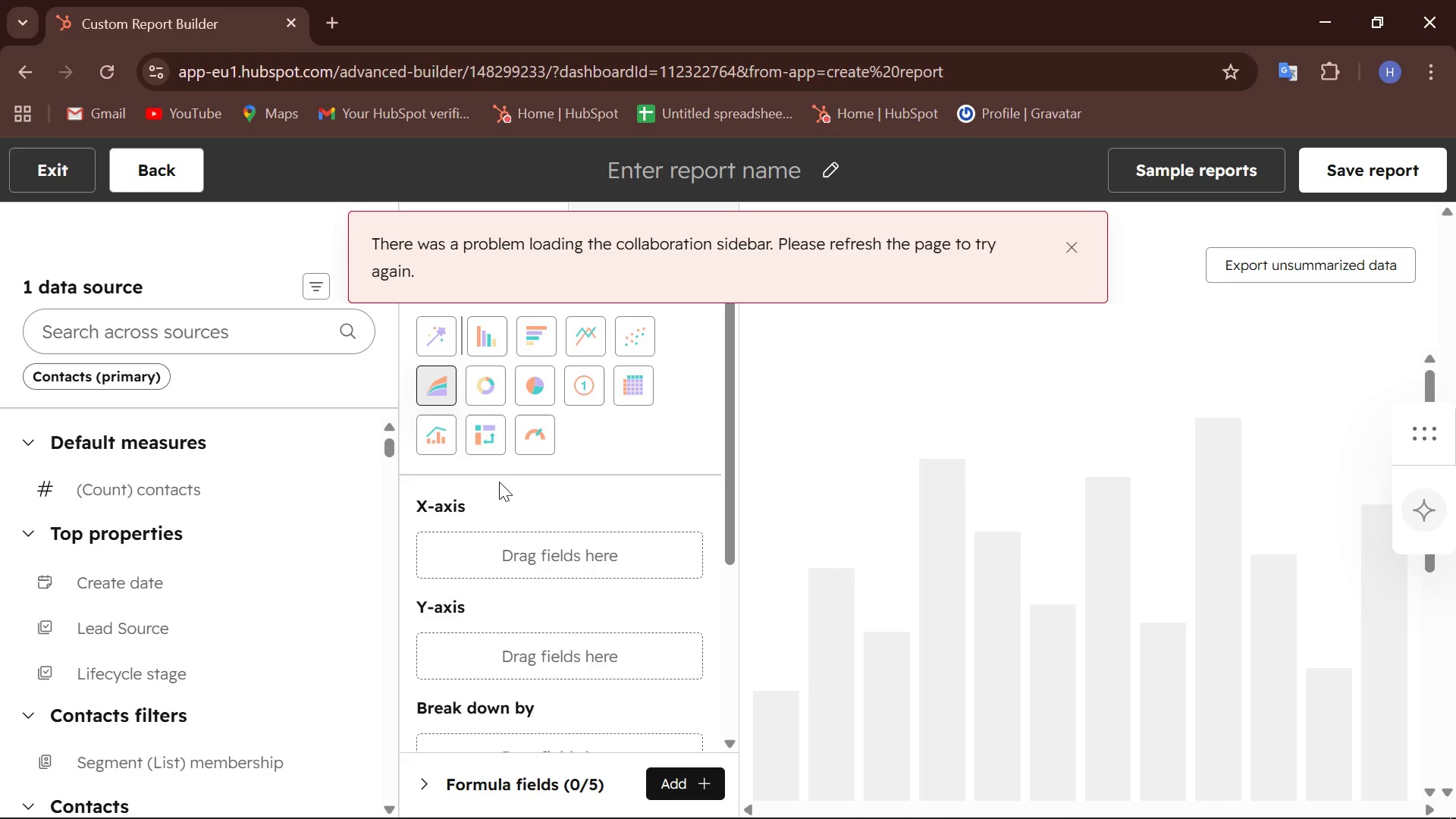 
left_click([111, 57])
 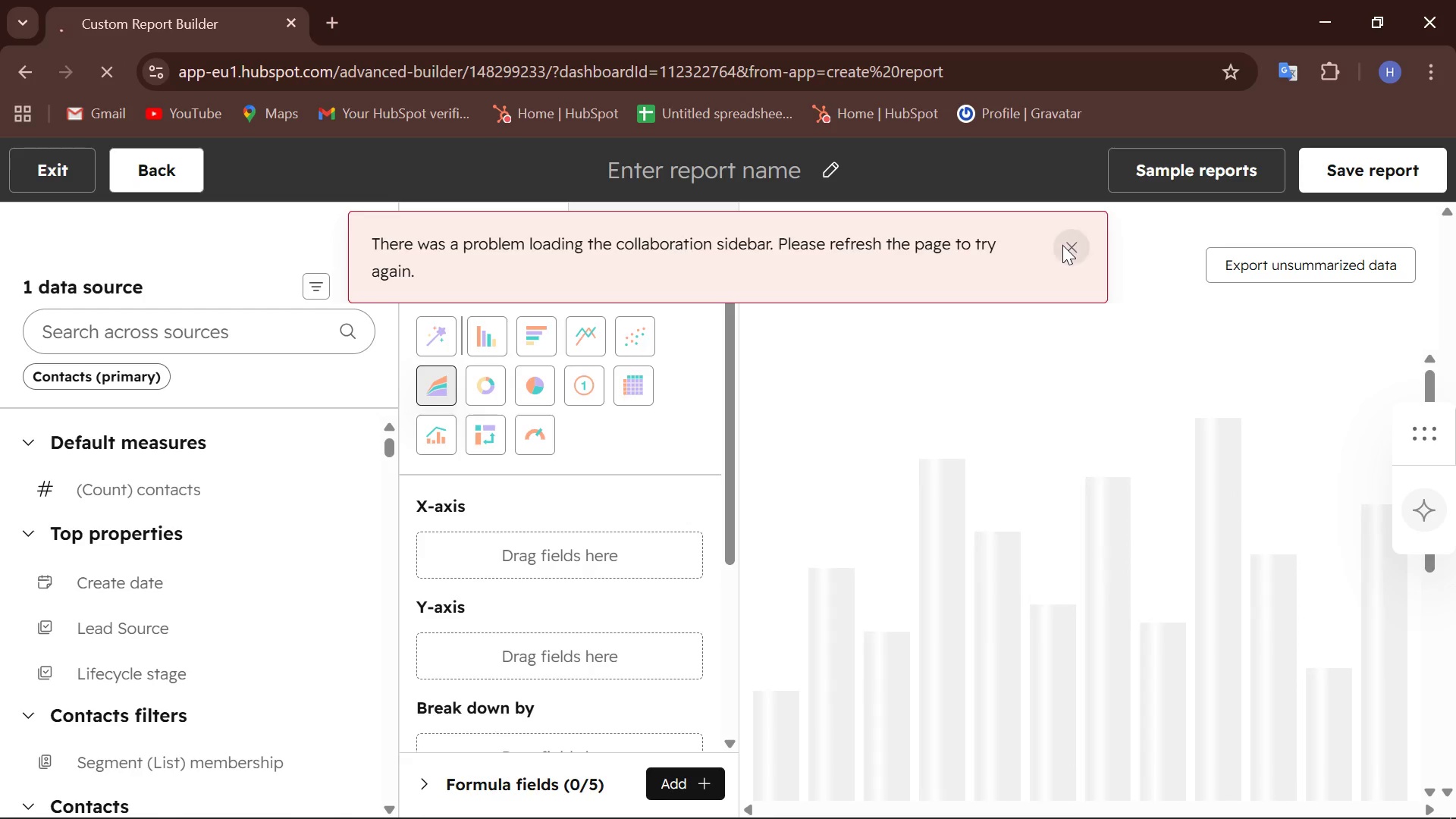 
left_click([1062, 245])
 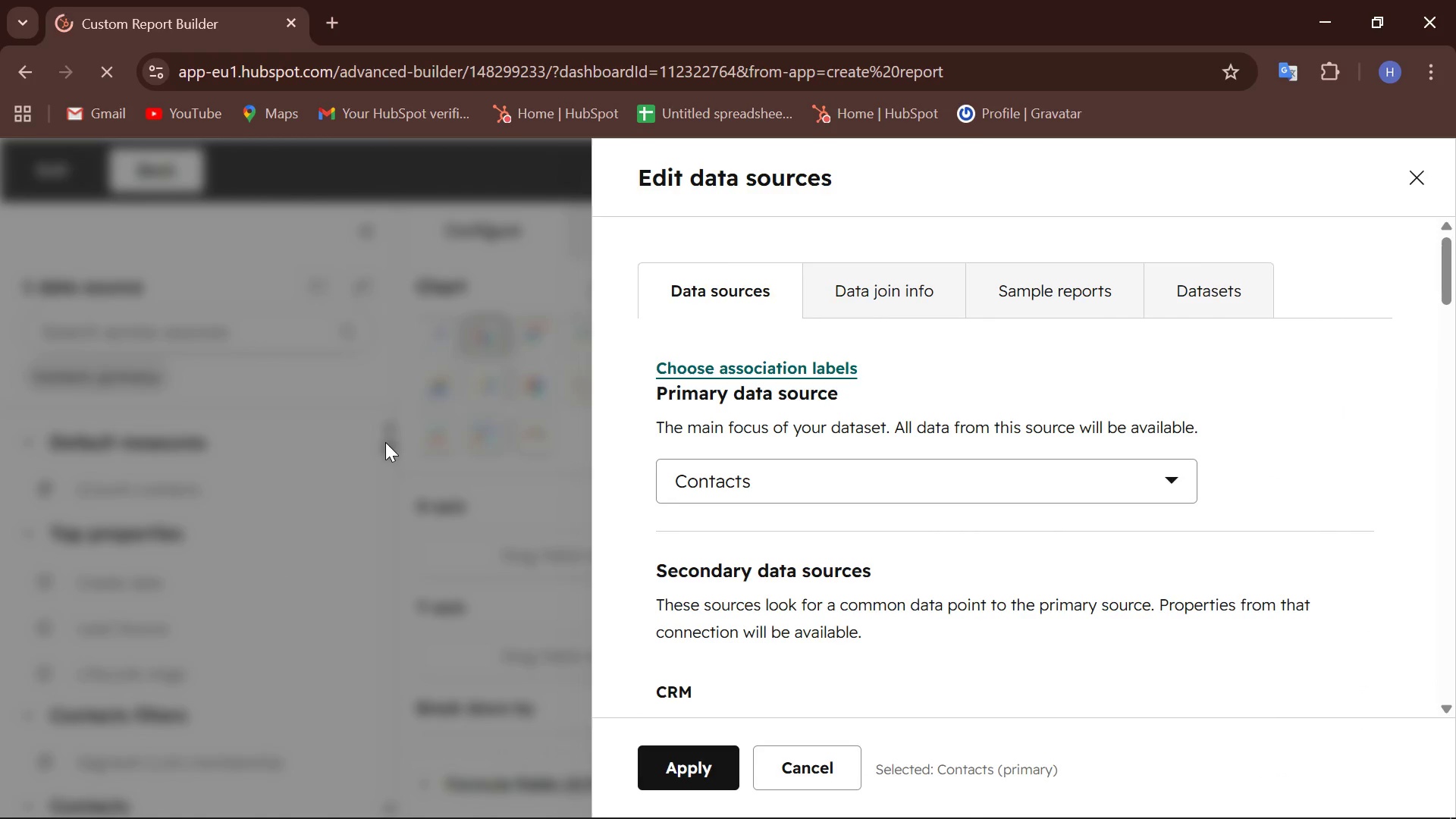 
wait(54.47)
 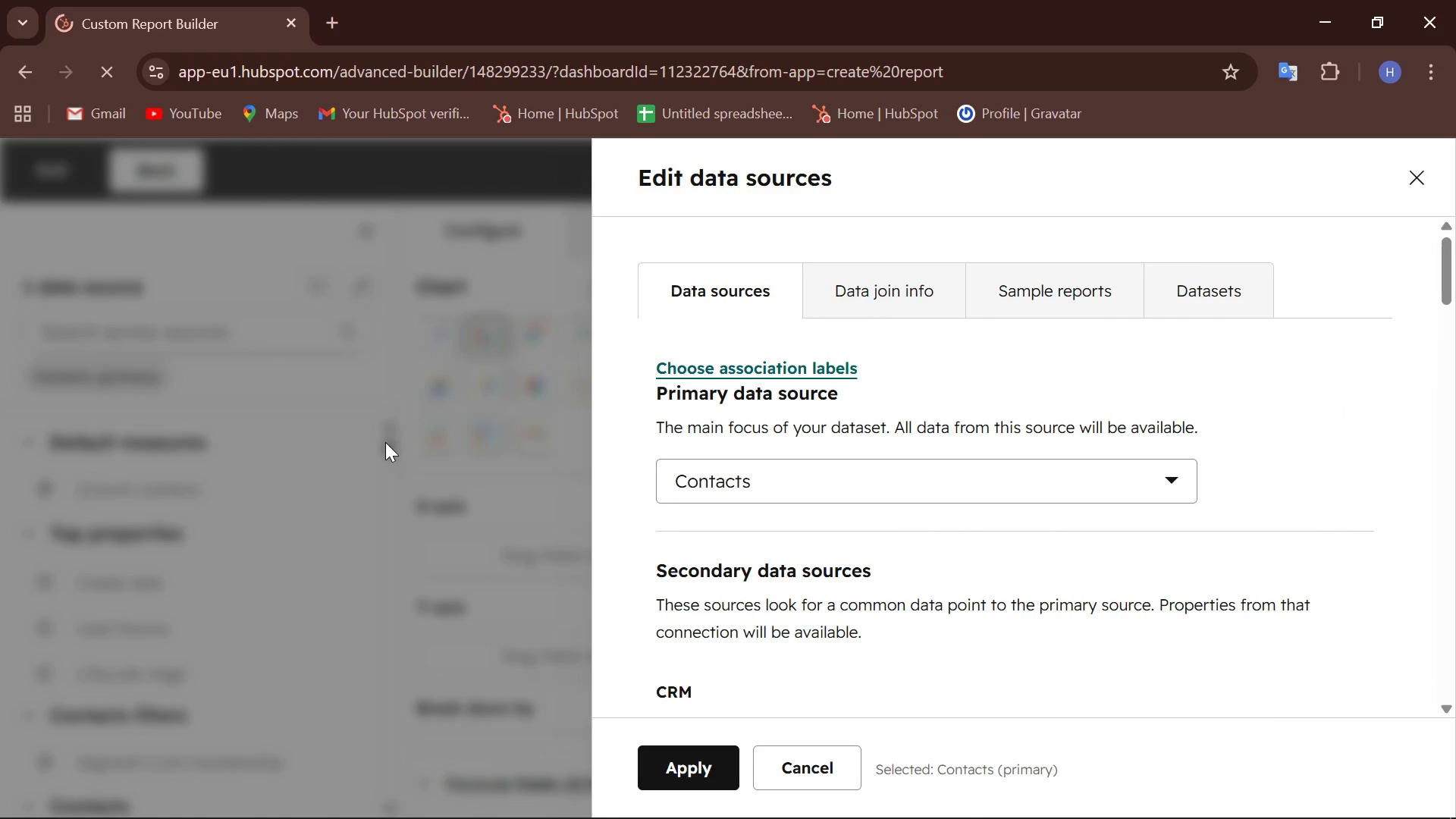 
scroll: coordinate [702, 570], scroll_direction: none, amount: 0.0
 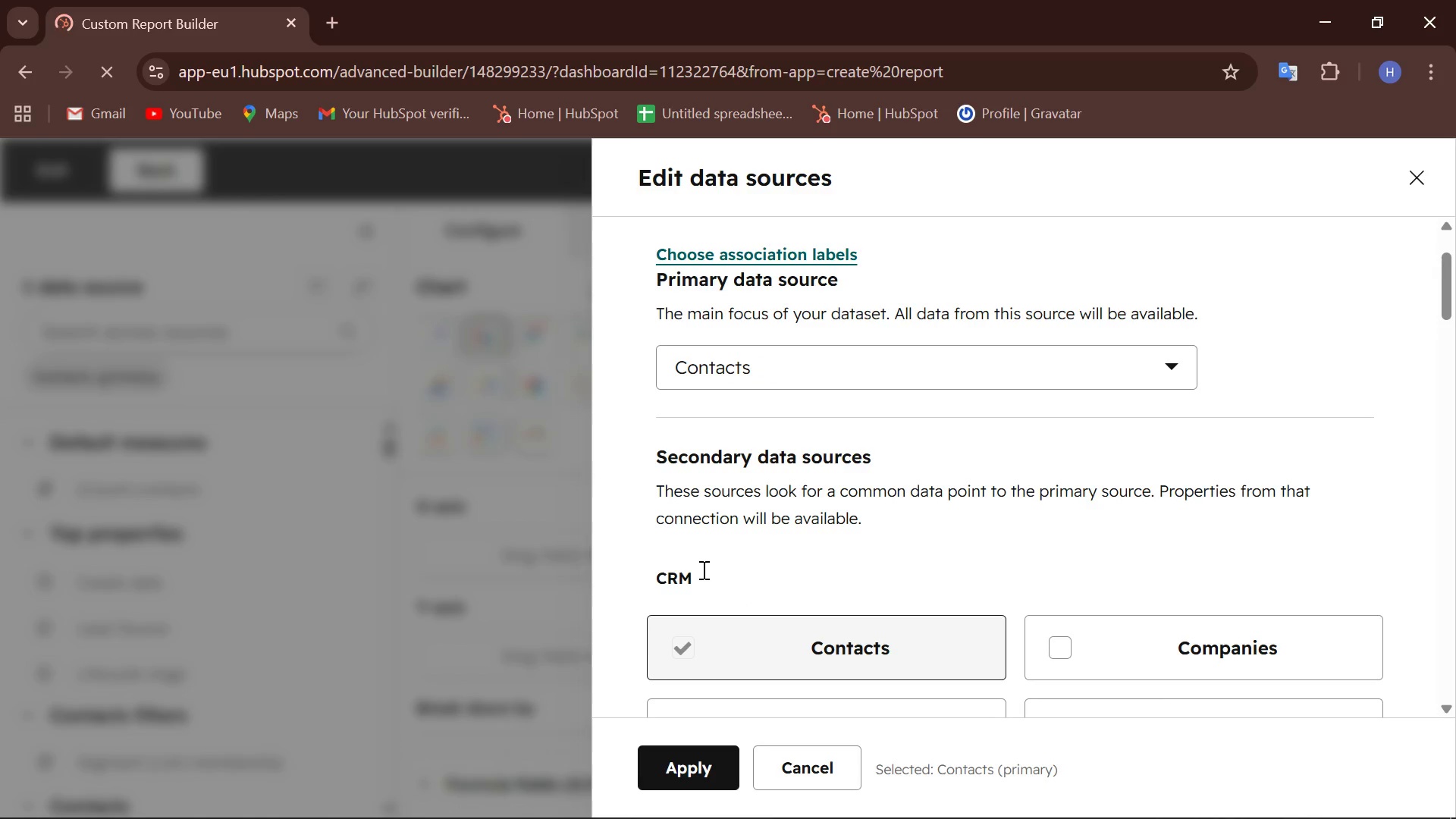 
scroll: coordinate [702, 570], scroll_direction: down, amount: 1.0
 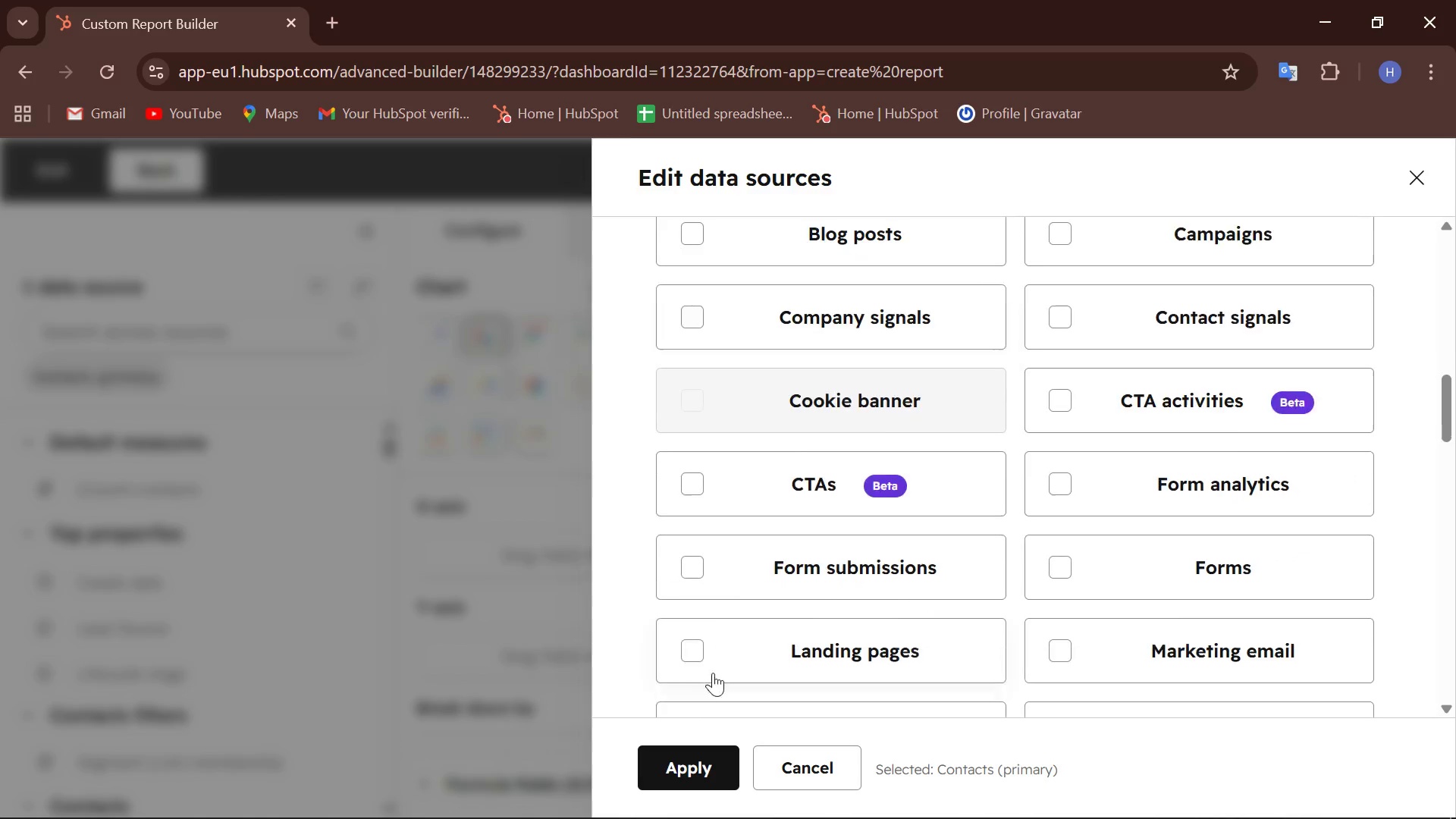 
left_click([682, 748])
 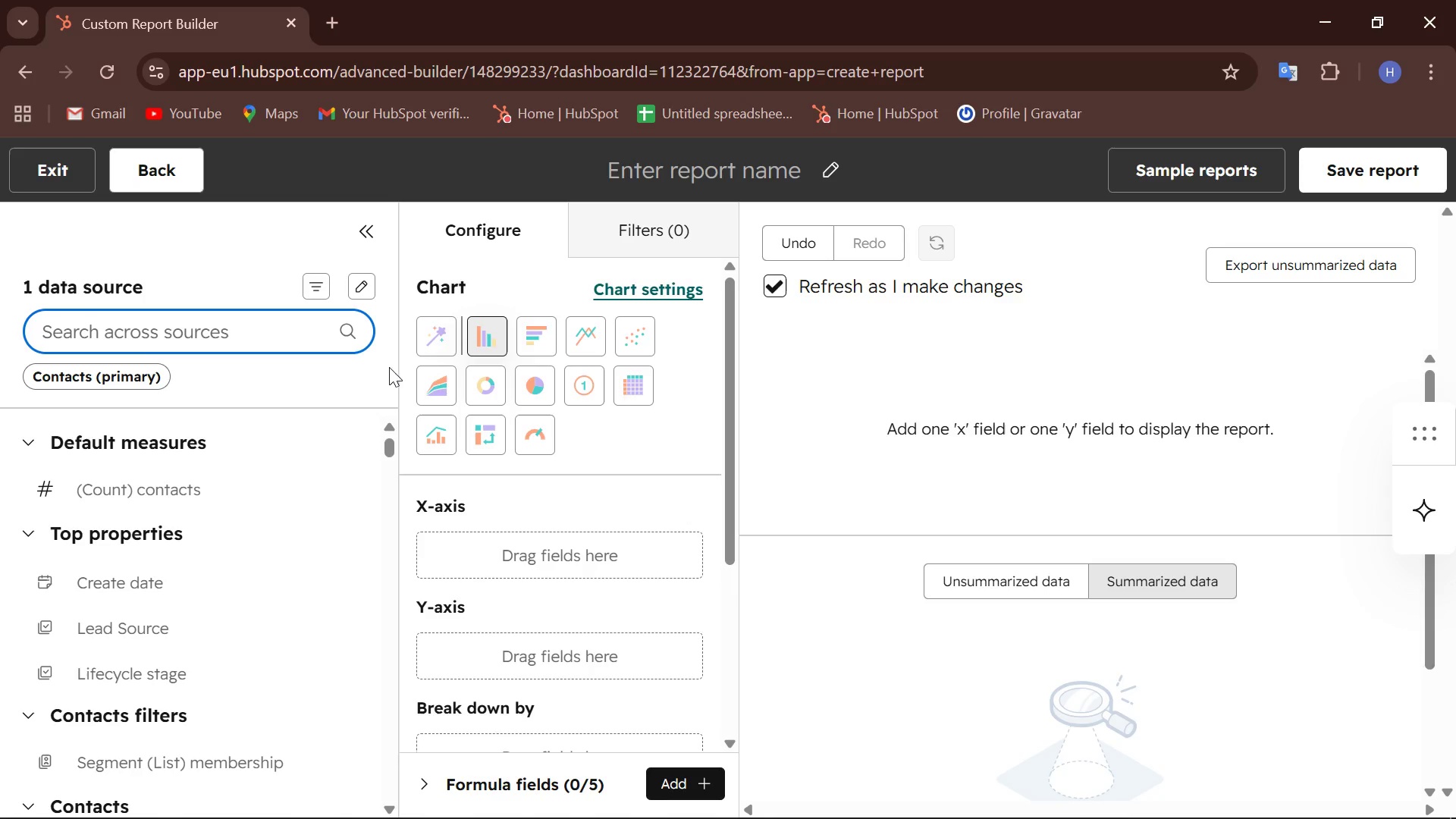 
left_click([445, 392])
 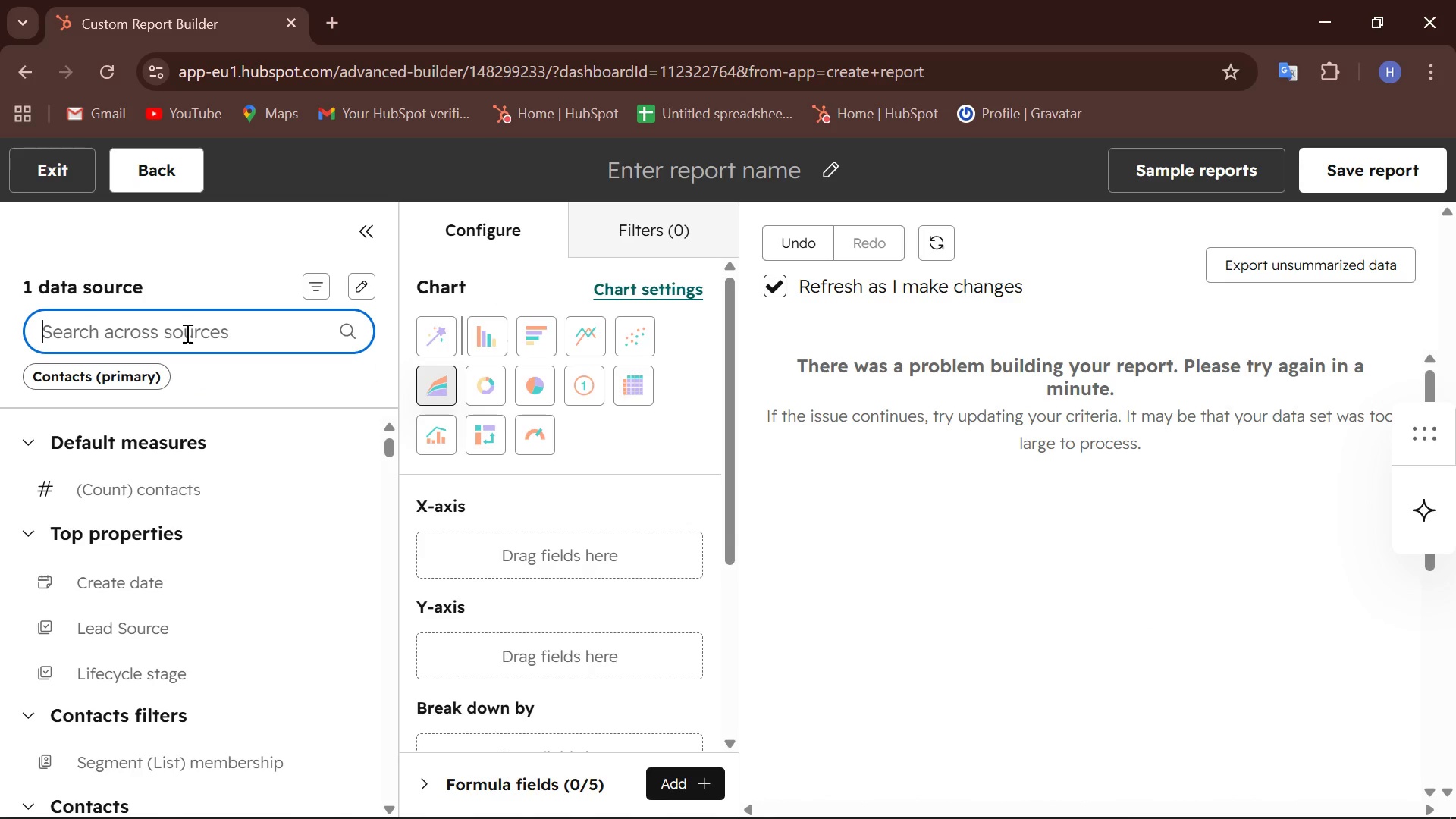 
wait(10.62)
 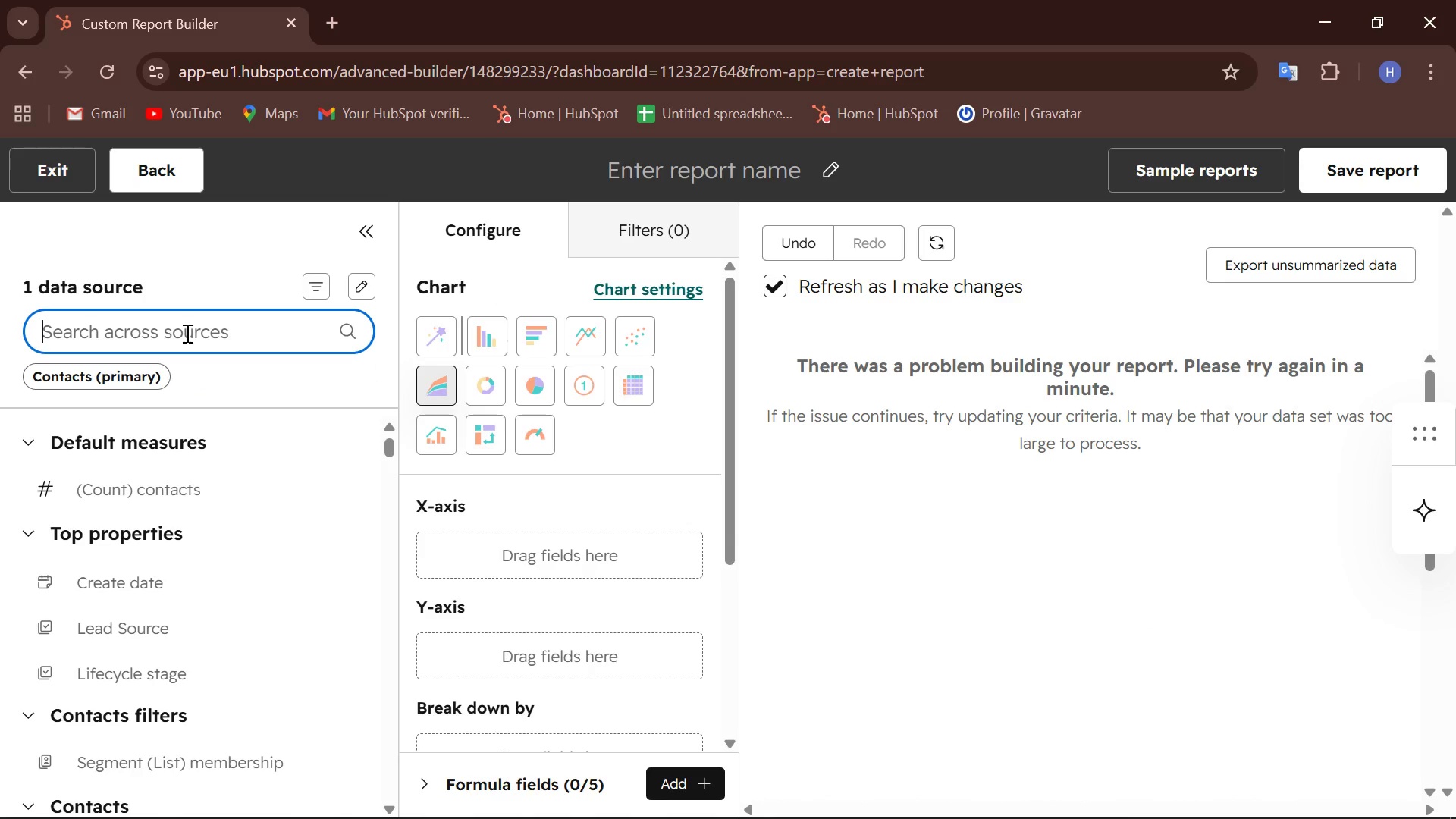 
type(Contacts )
key(Backspace)
key(Backspace)
key(Backspace)
key(Backspace)
type(member)
 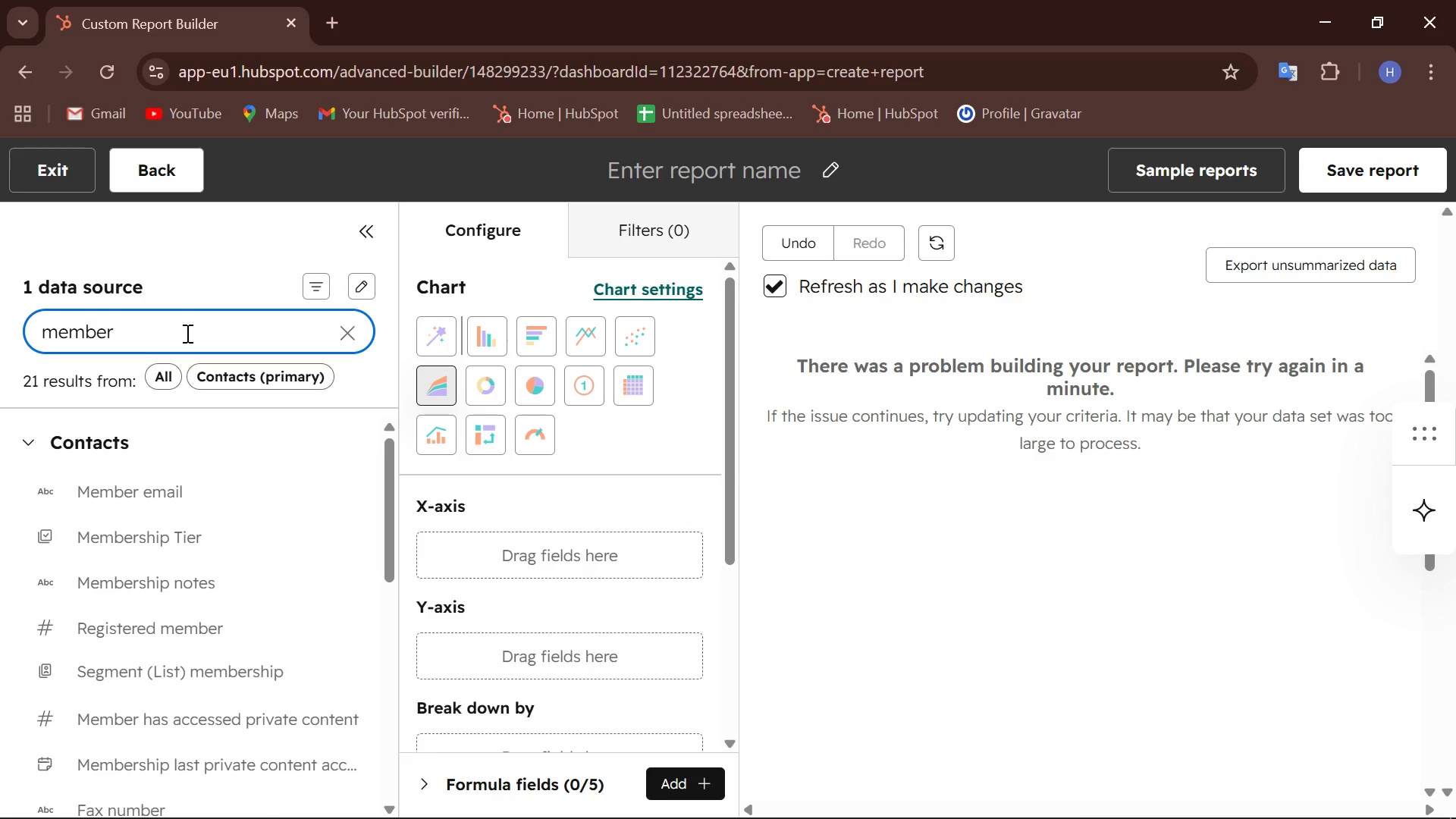 
left_click([185, 541])
 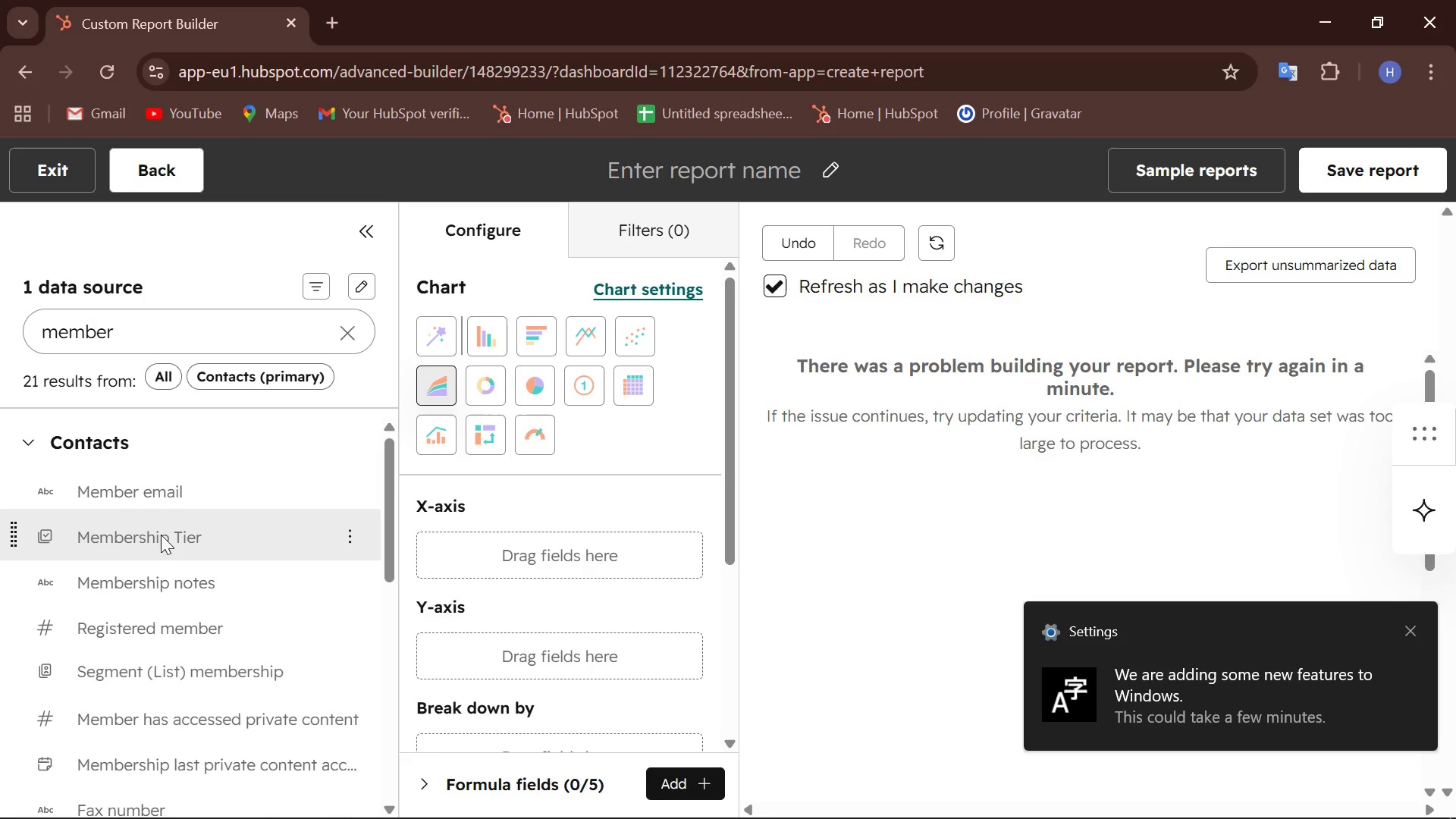 
left_click_drag(start_coordinate=[136, 536], to_coordinate=[466, 542])
 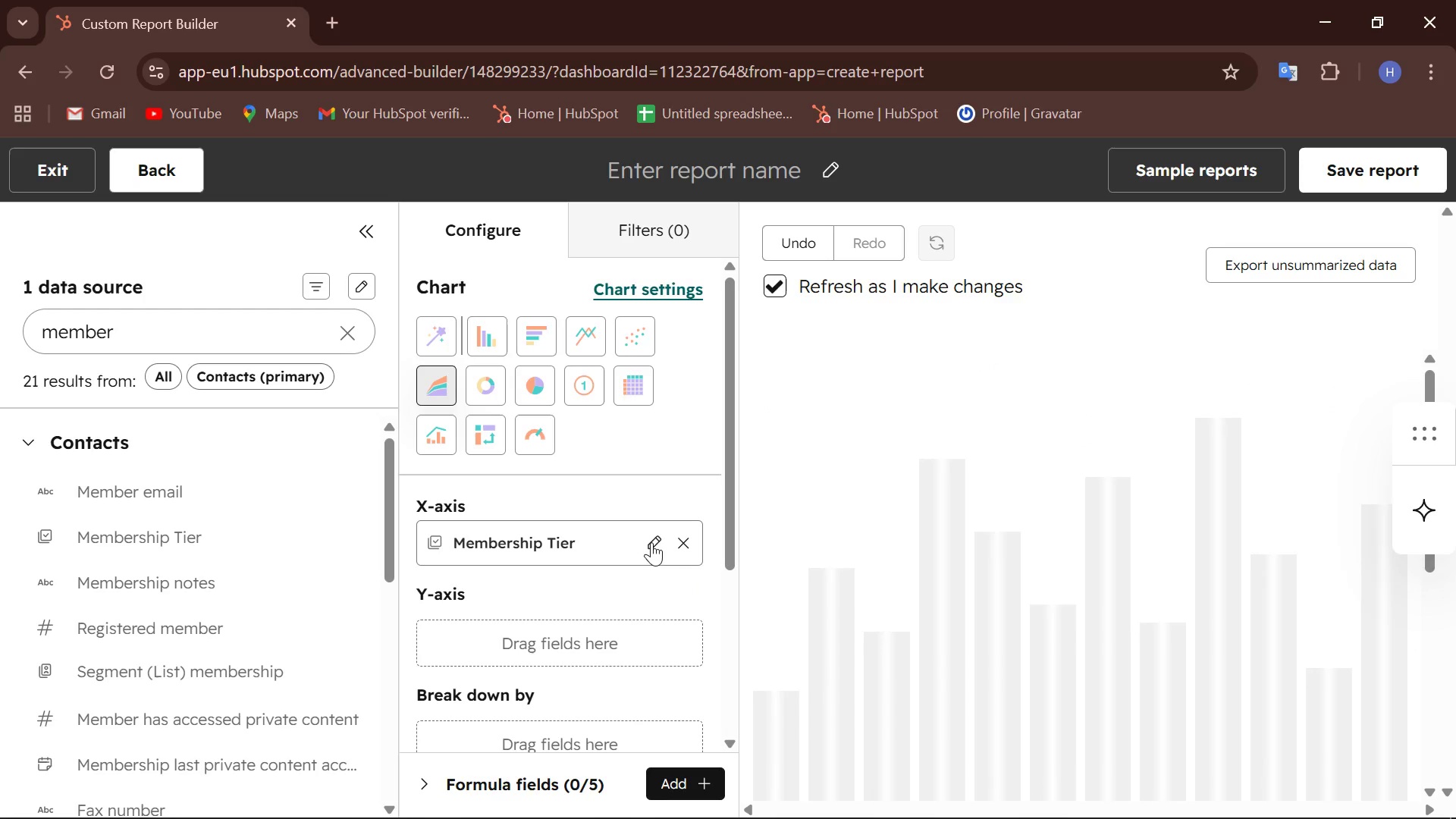 
wait(7.64)
 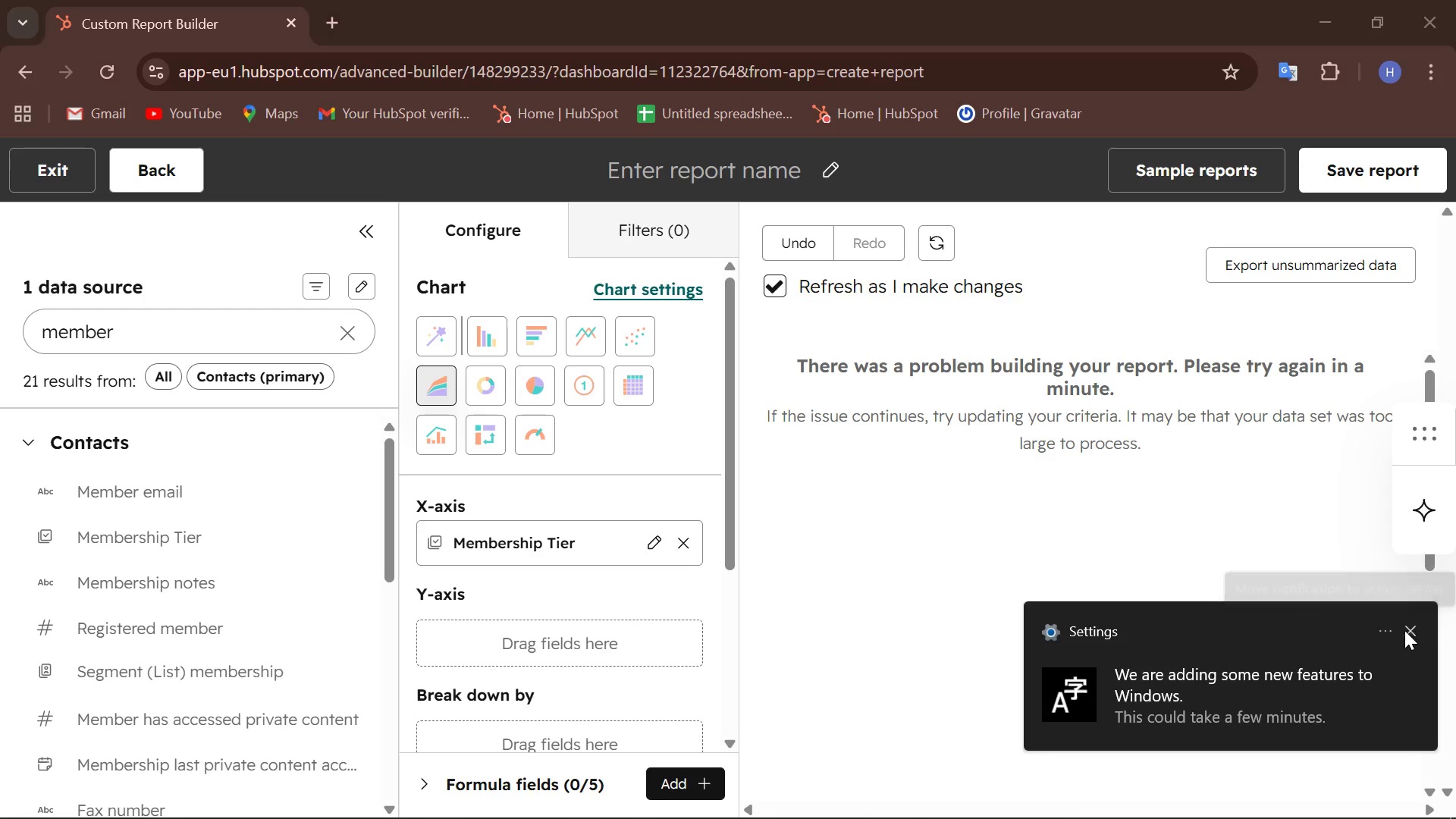 
left_click_drag(start_coordinate=[121, 325], to_coordinate=[24, 318])
 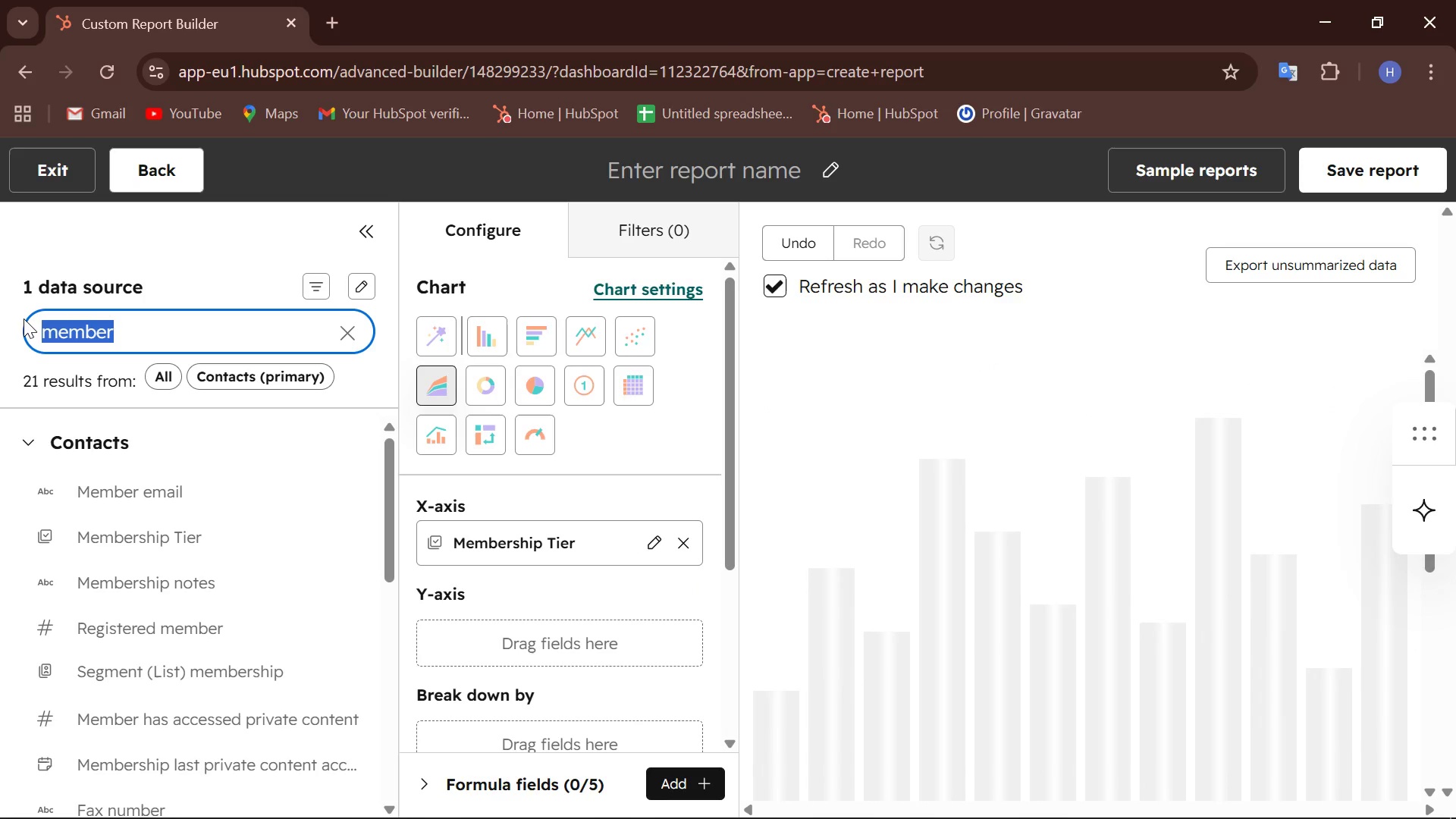 
type(count)
 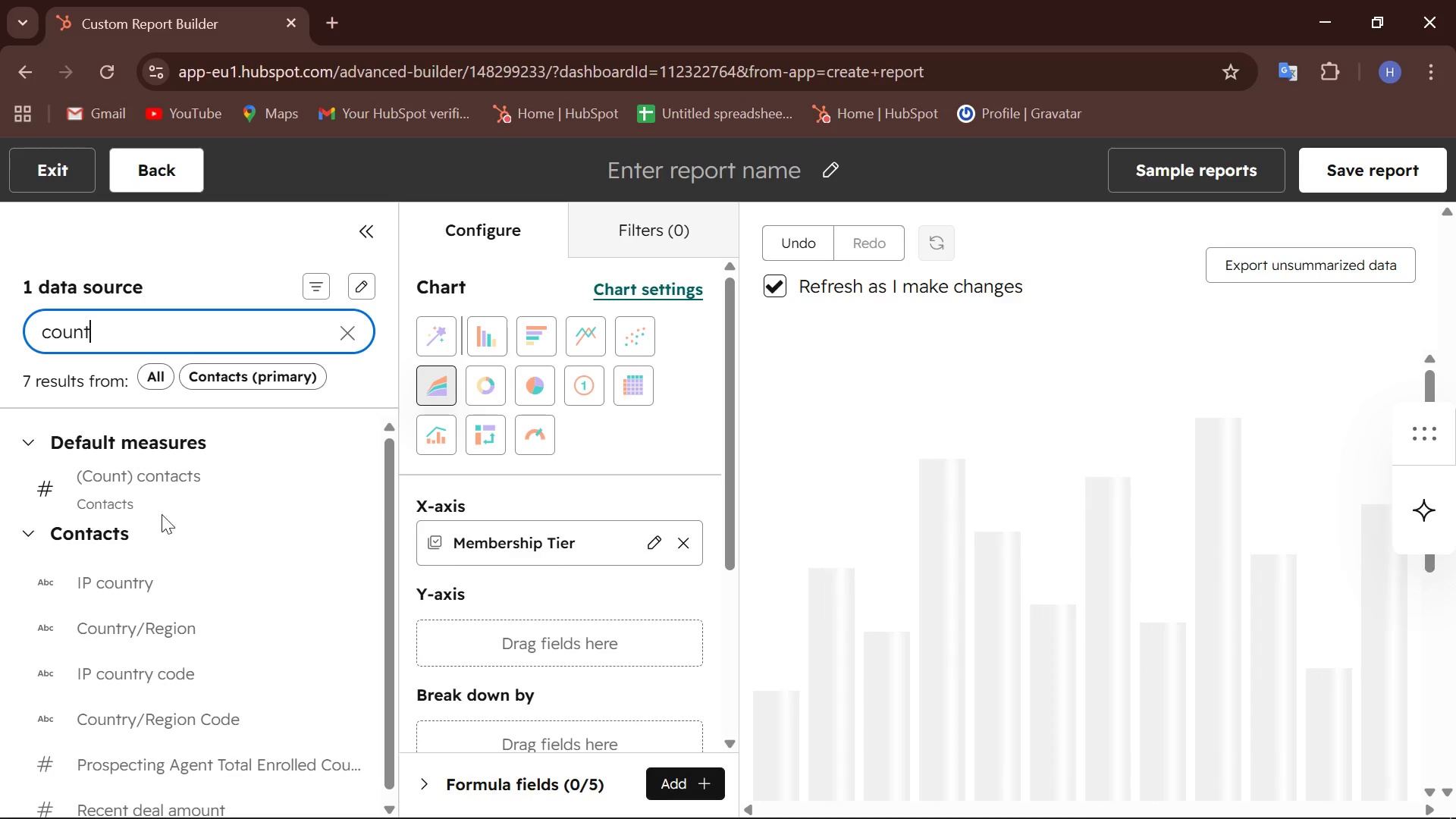 
left_click([156, 483])
 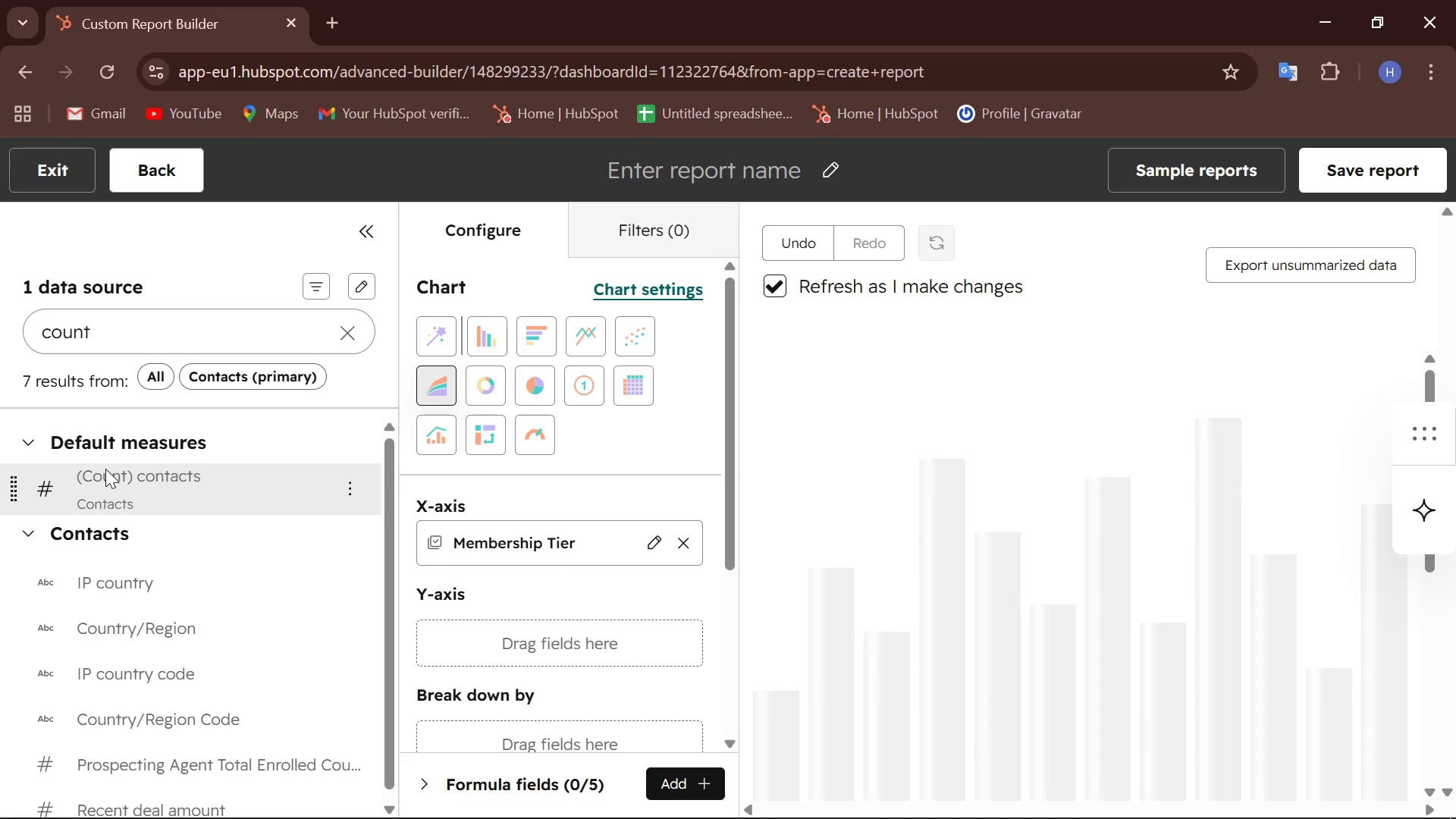 
left_click_drag(start_coordinate=[111, 469], to_coordinate=[467, 634])
 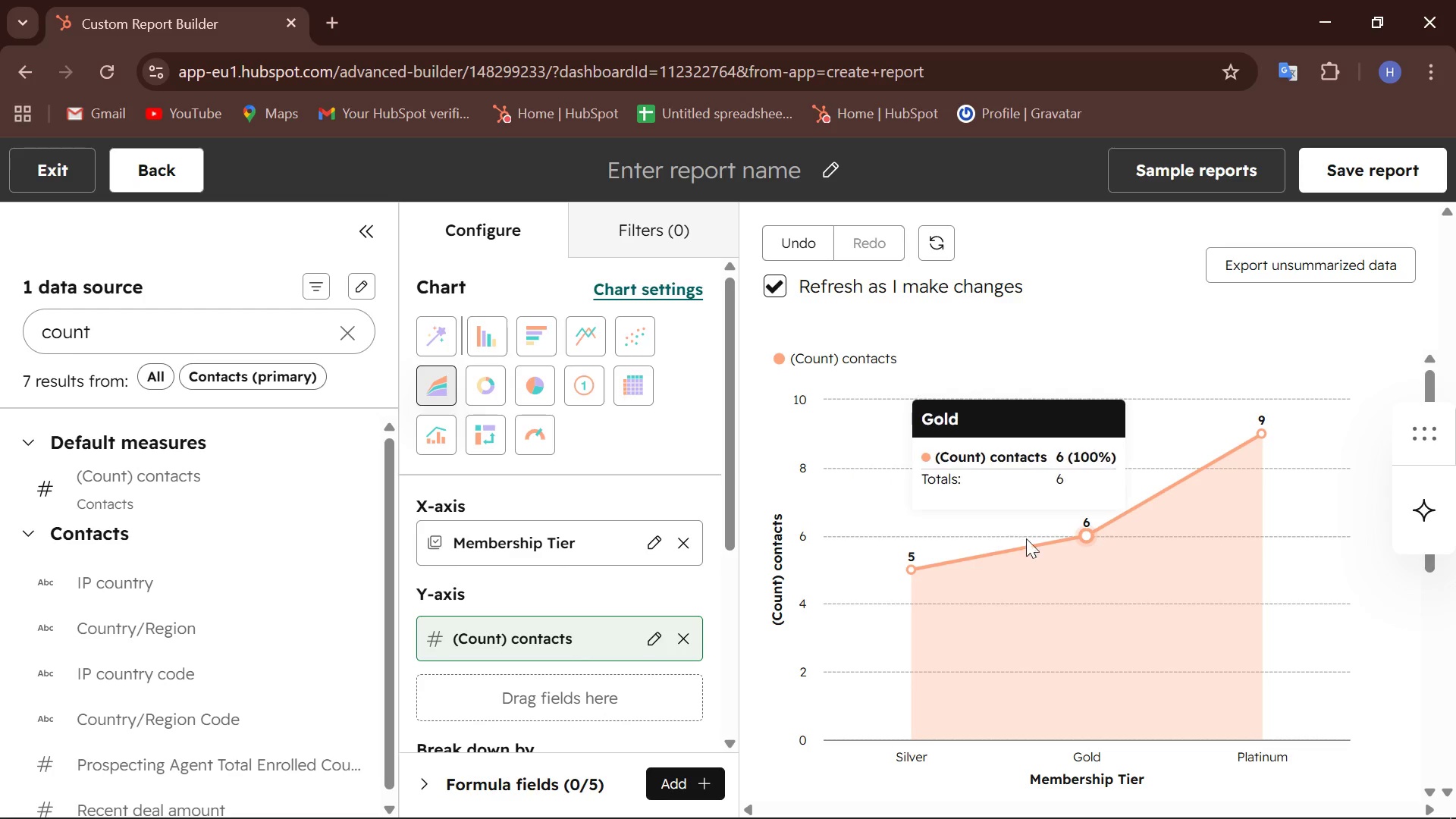 
wait(13.44)
 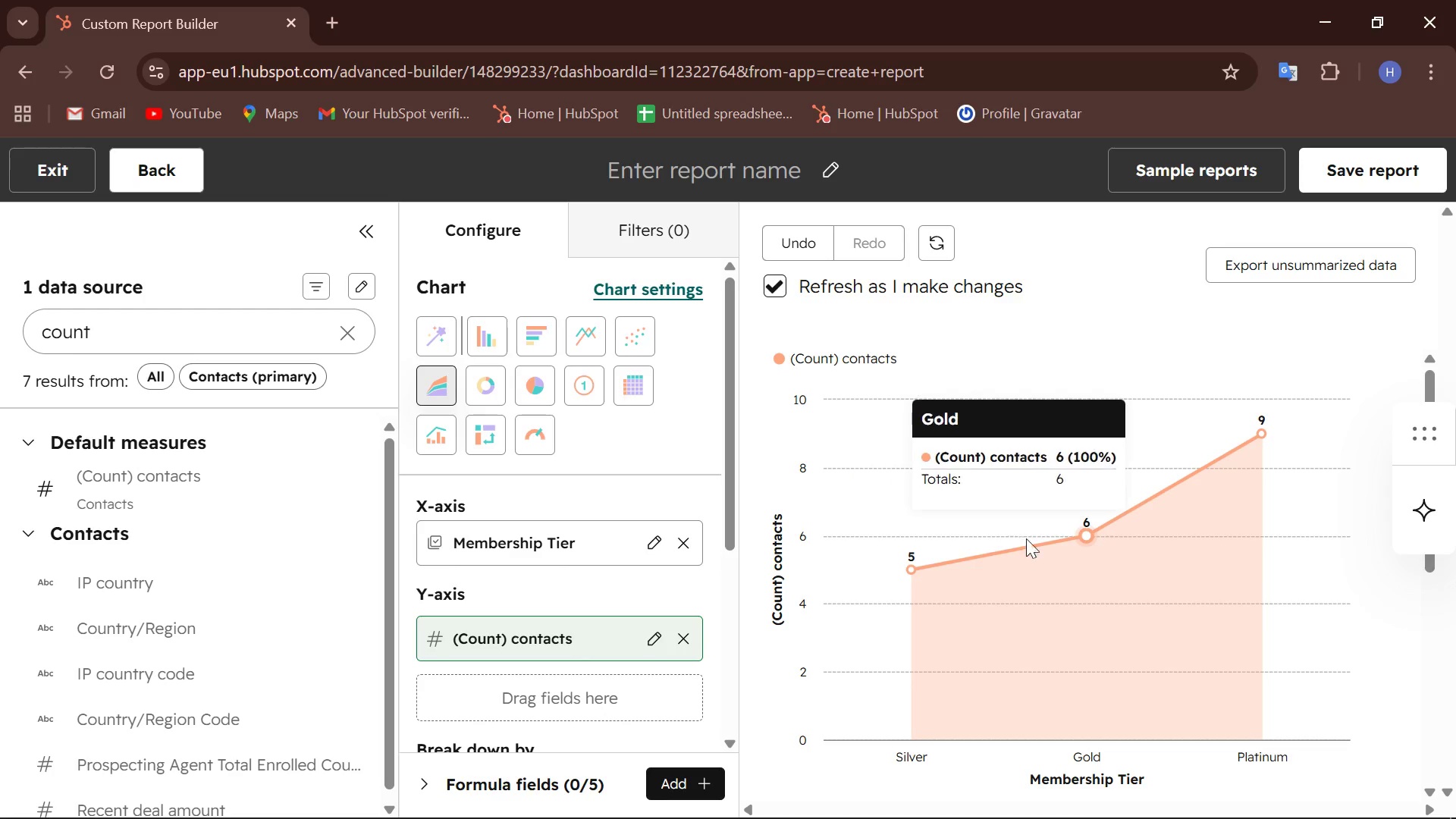 
left_click([527, 337])
 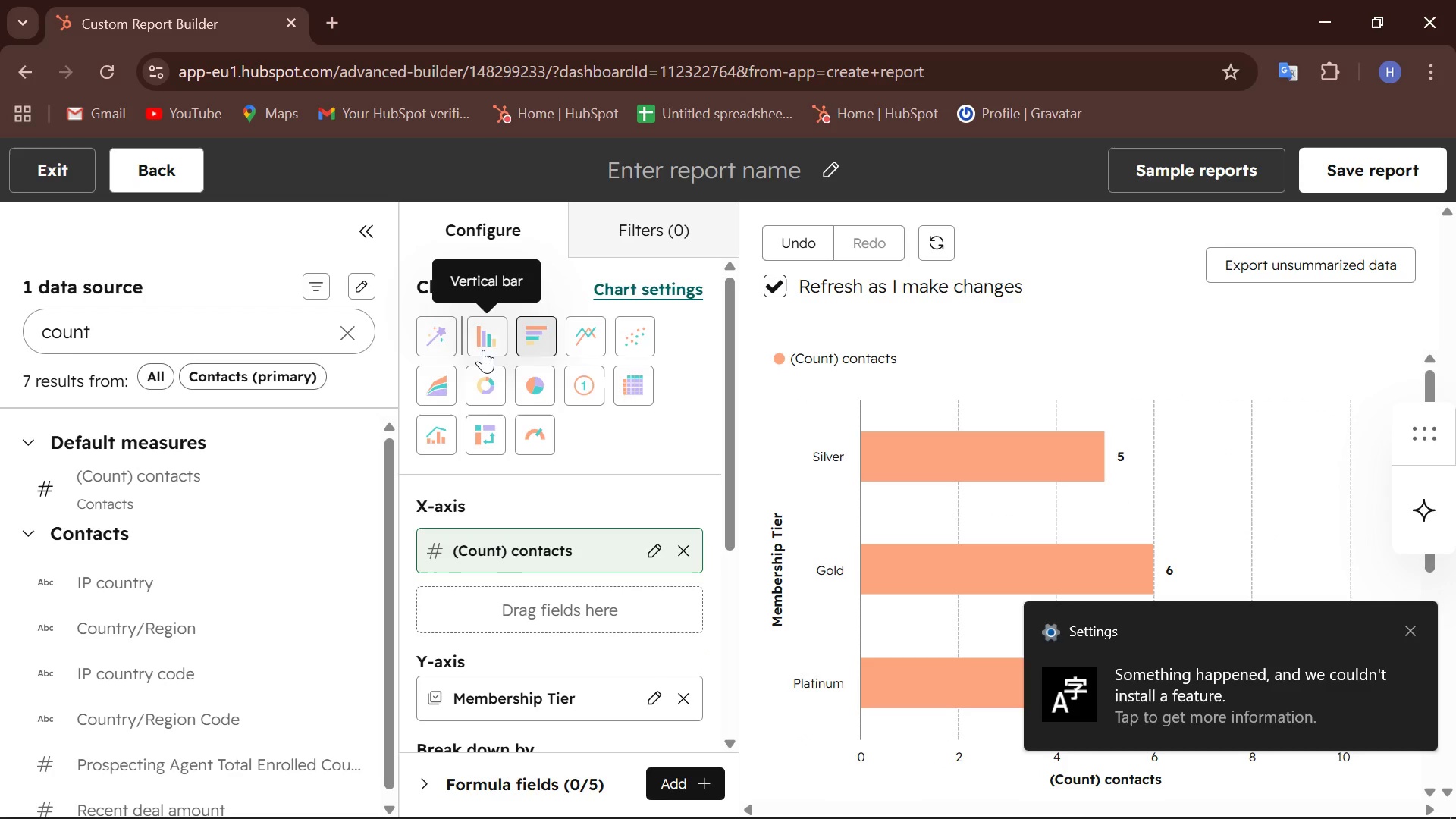 
wait(5.69)
 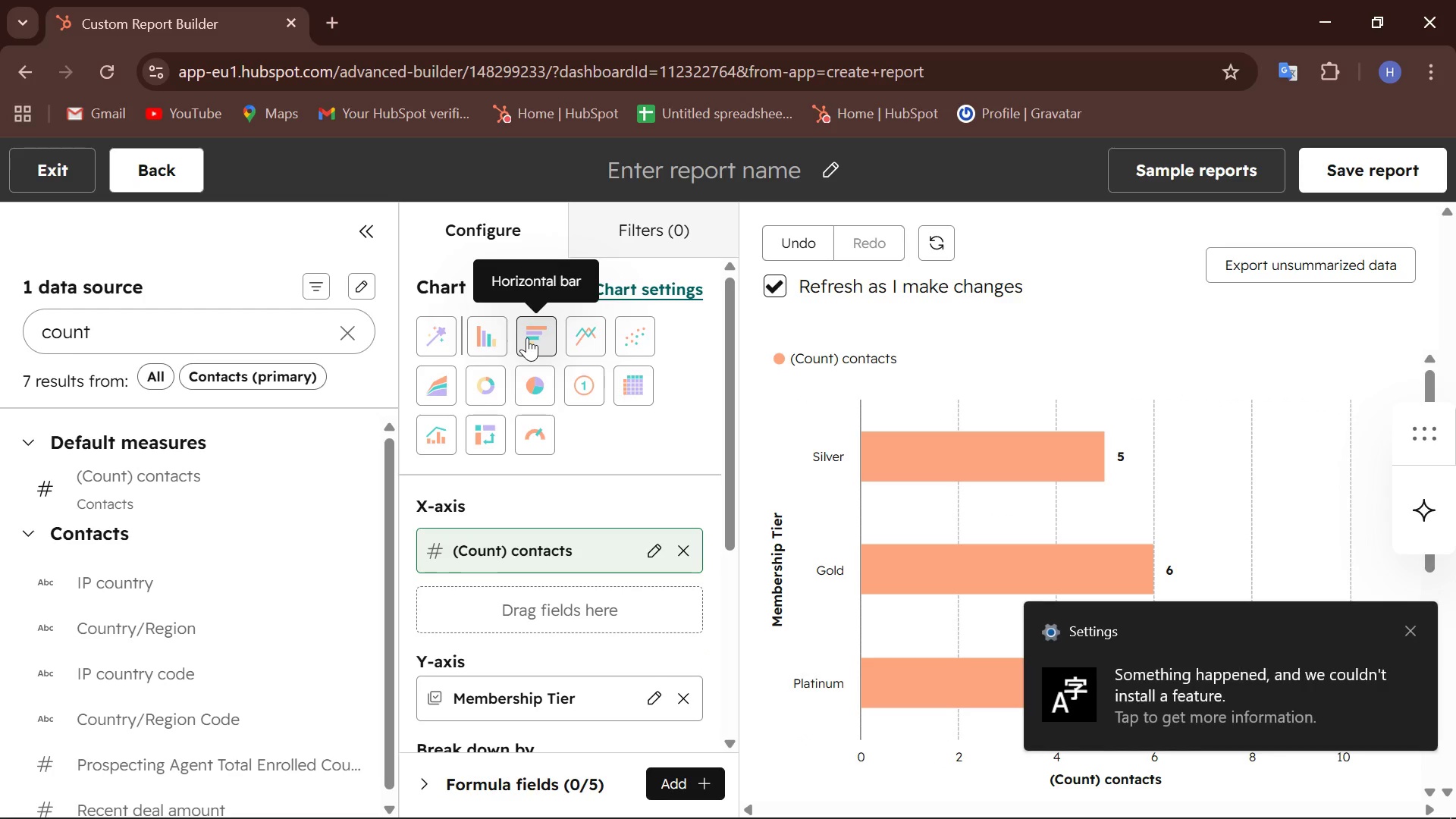 
left_click([441, 422])
 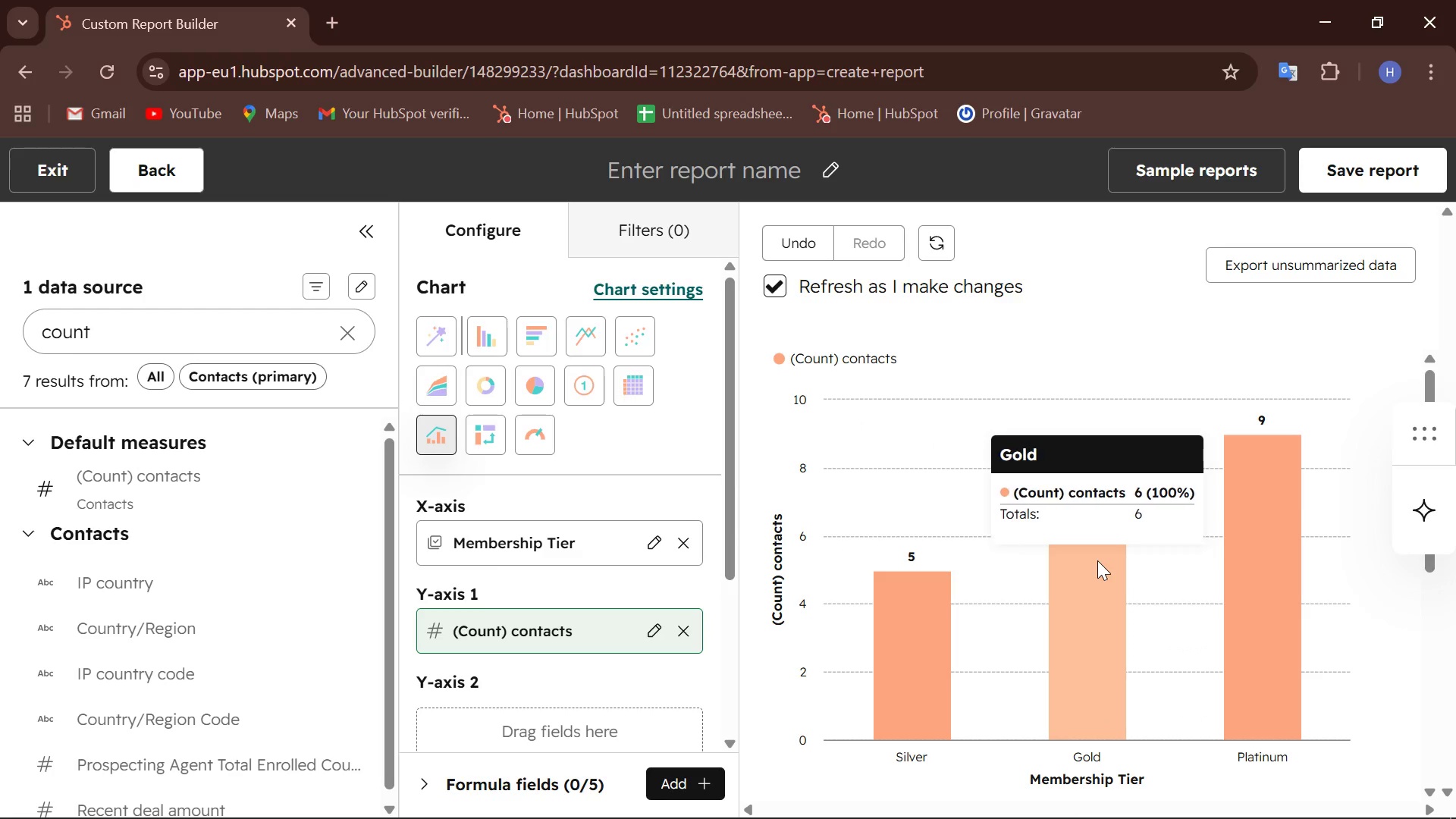 
wait(7.88)
 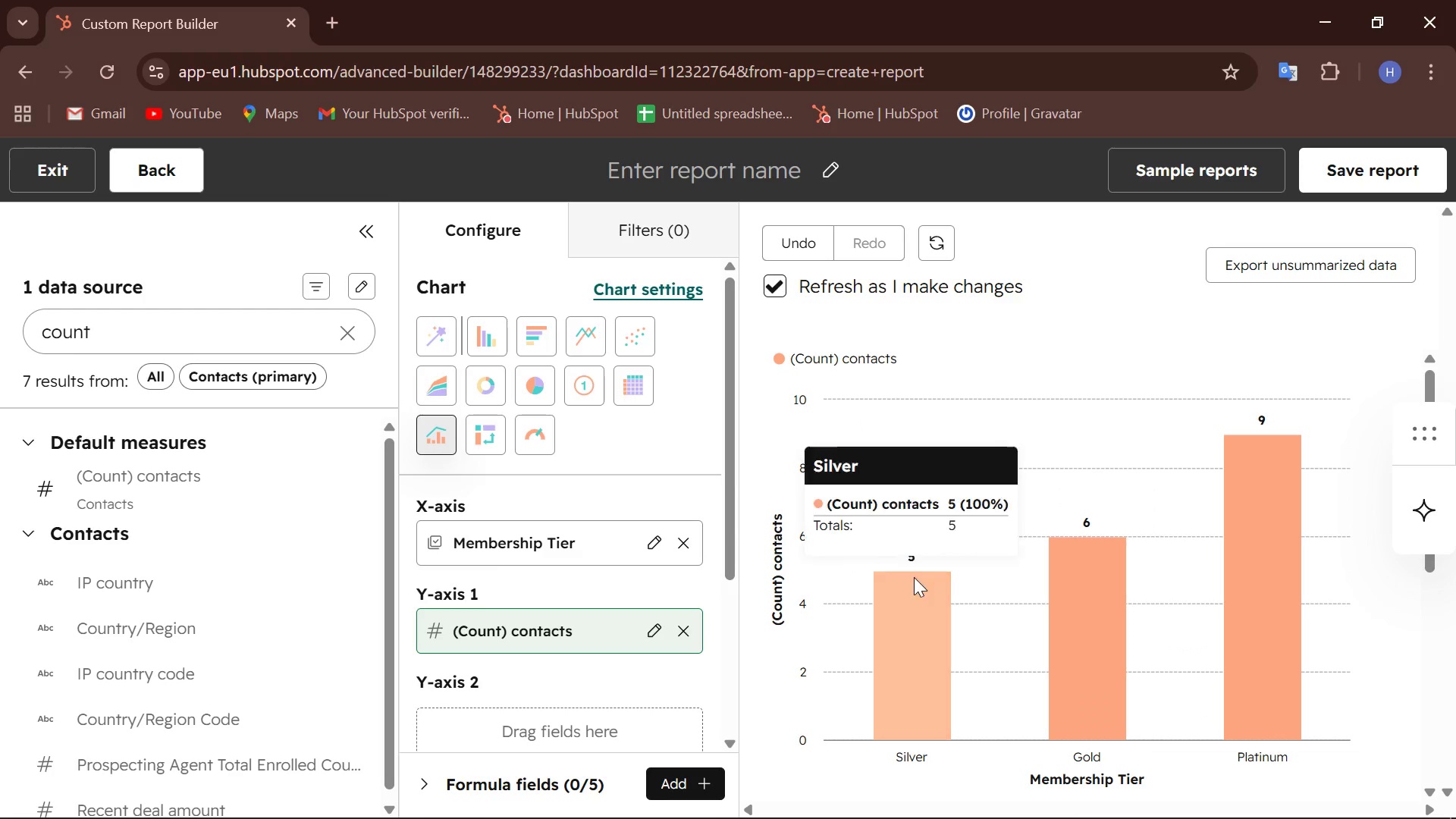 
scroll: coordinate [911, 585], scroll_direction: down, amount: 1.0
 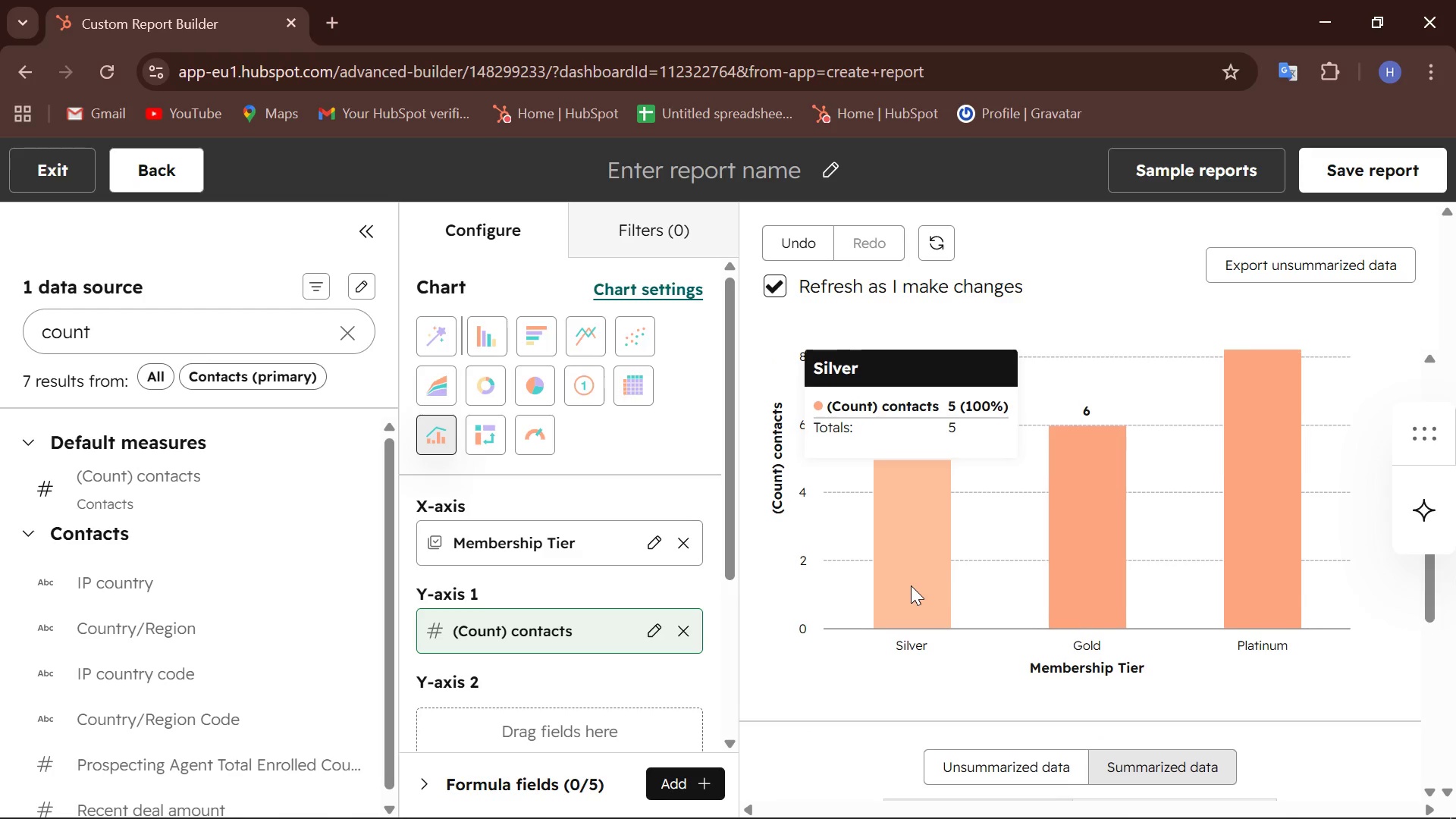 
scroll: coordinate [911, 585], scroll_direction: none, amount: 0.0
 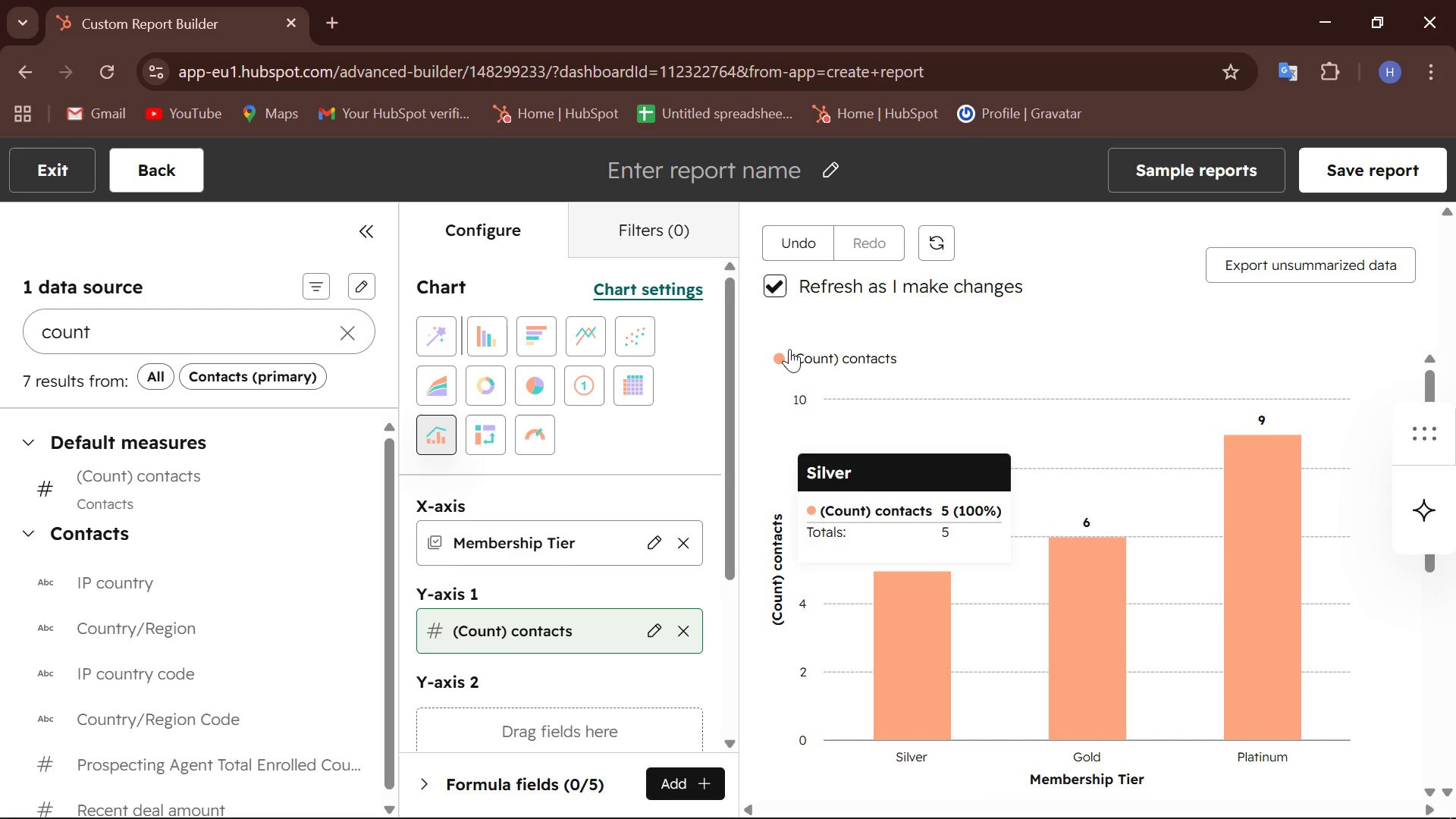 
left_click([777, 364])
 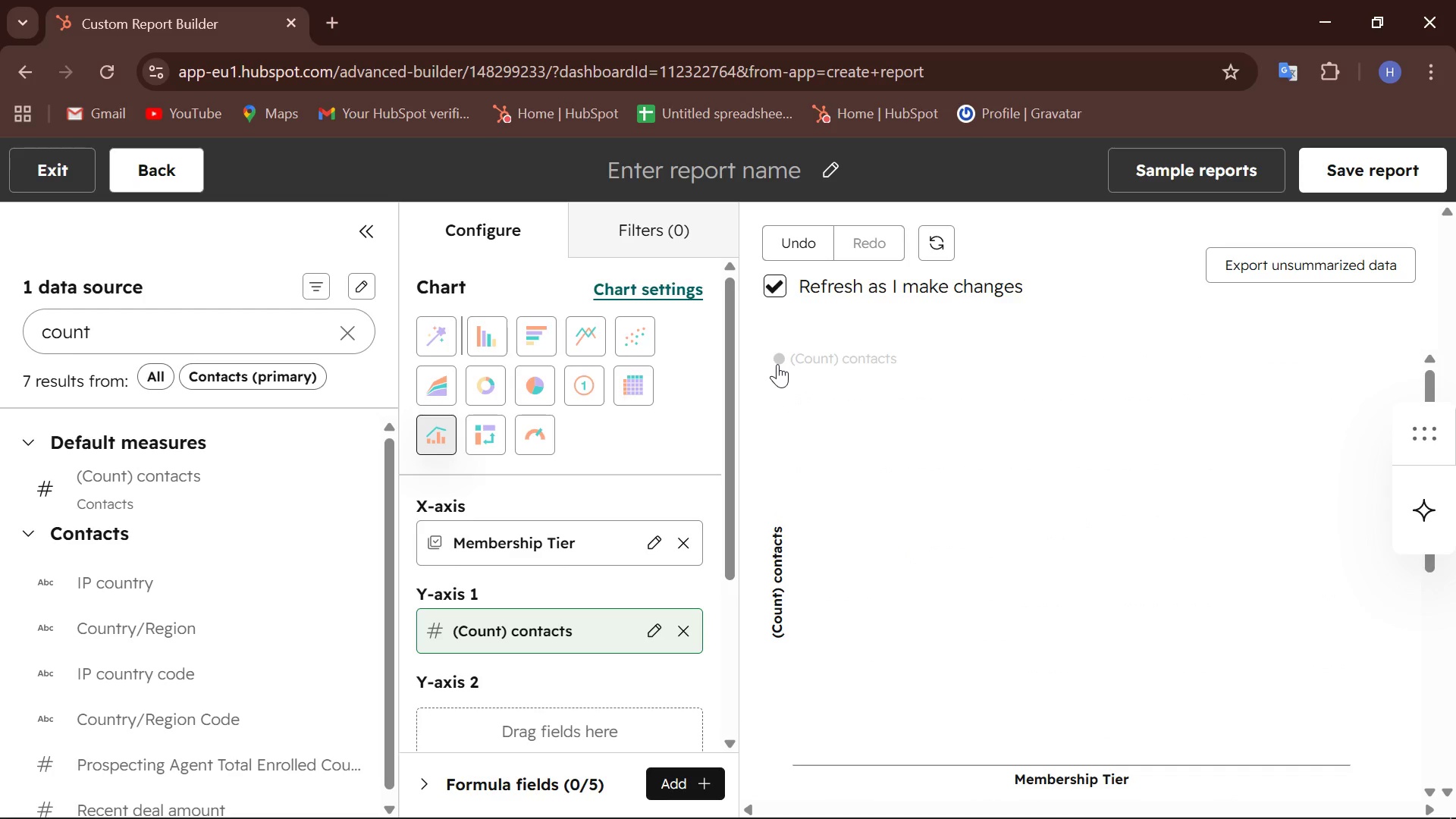 
left_click([777, 364])
 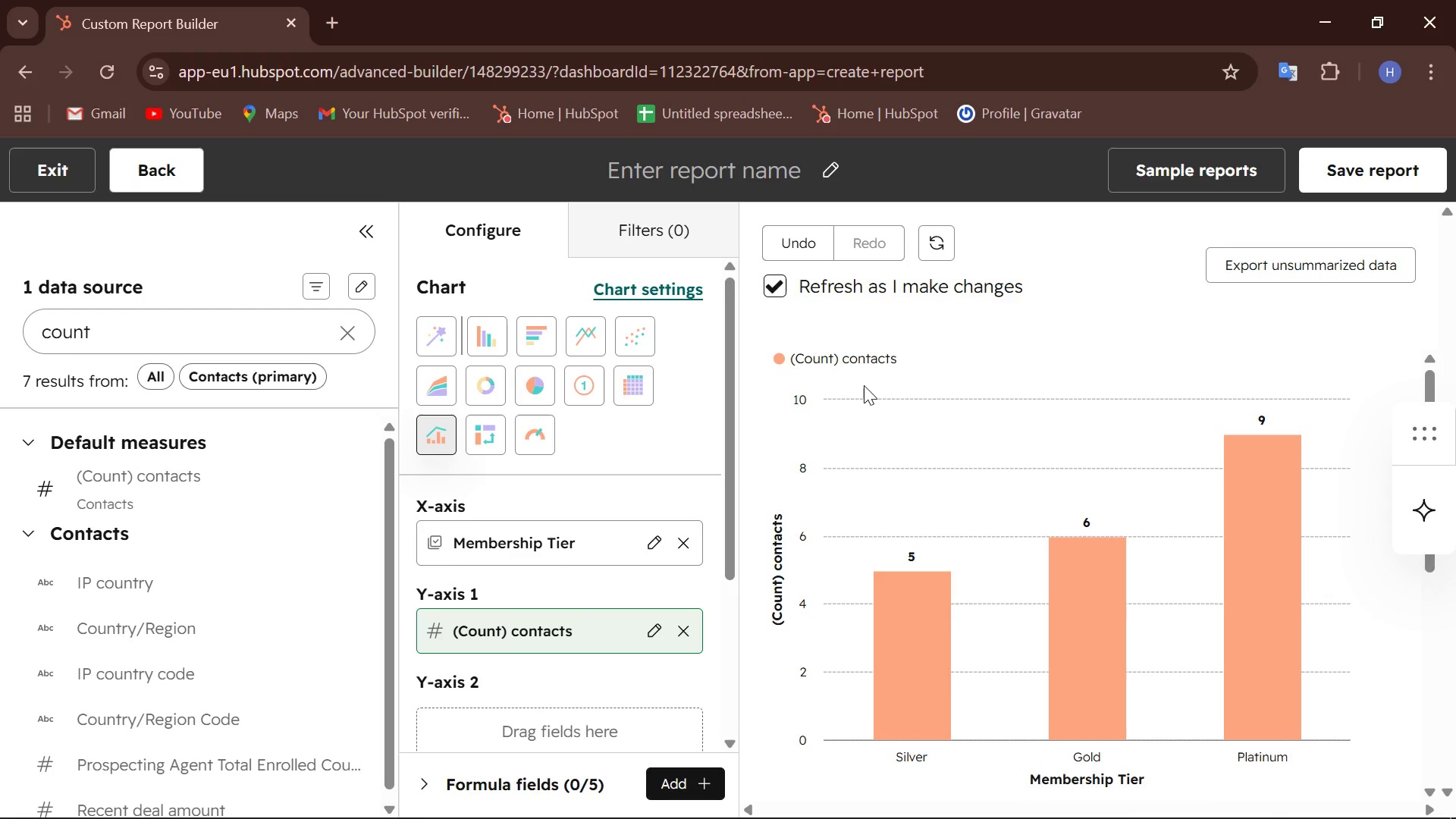 
wait(23.66)
 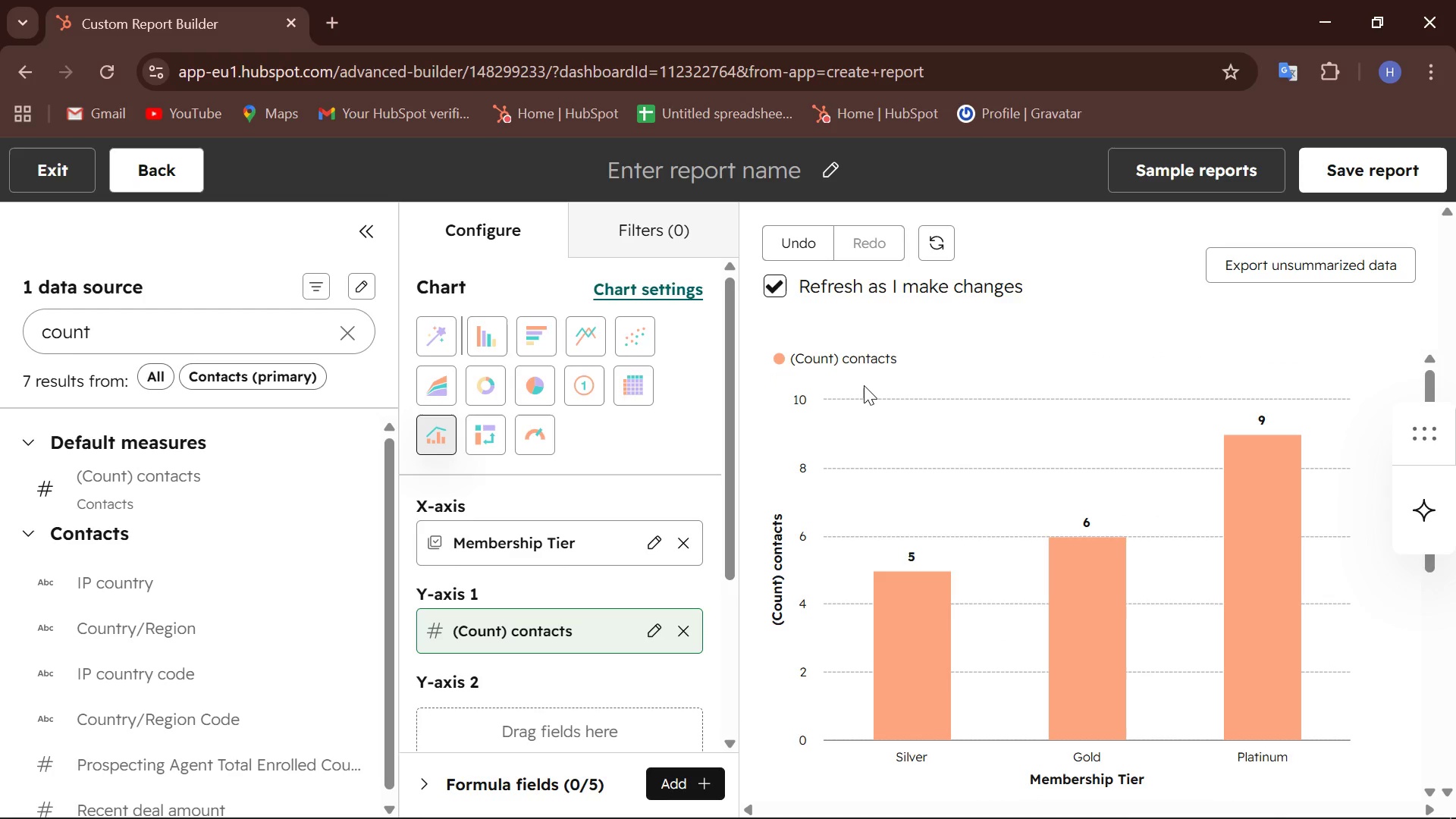 
scroll: coordinate [997, 629], scroll_direction: down, amount: 4.0